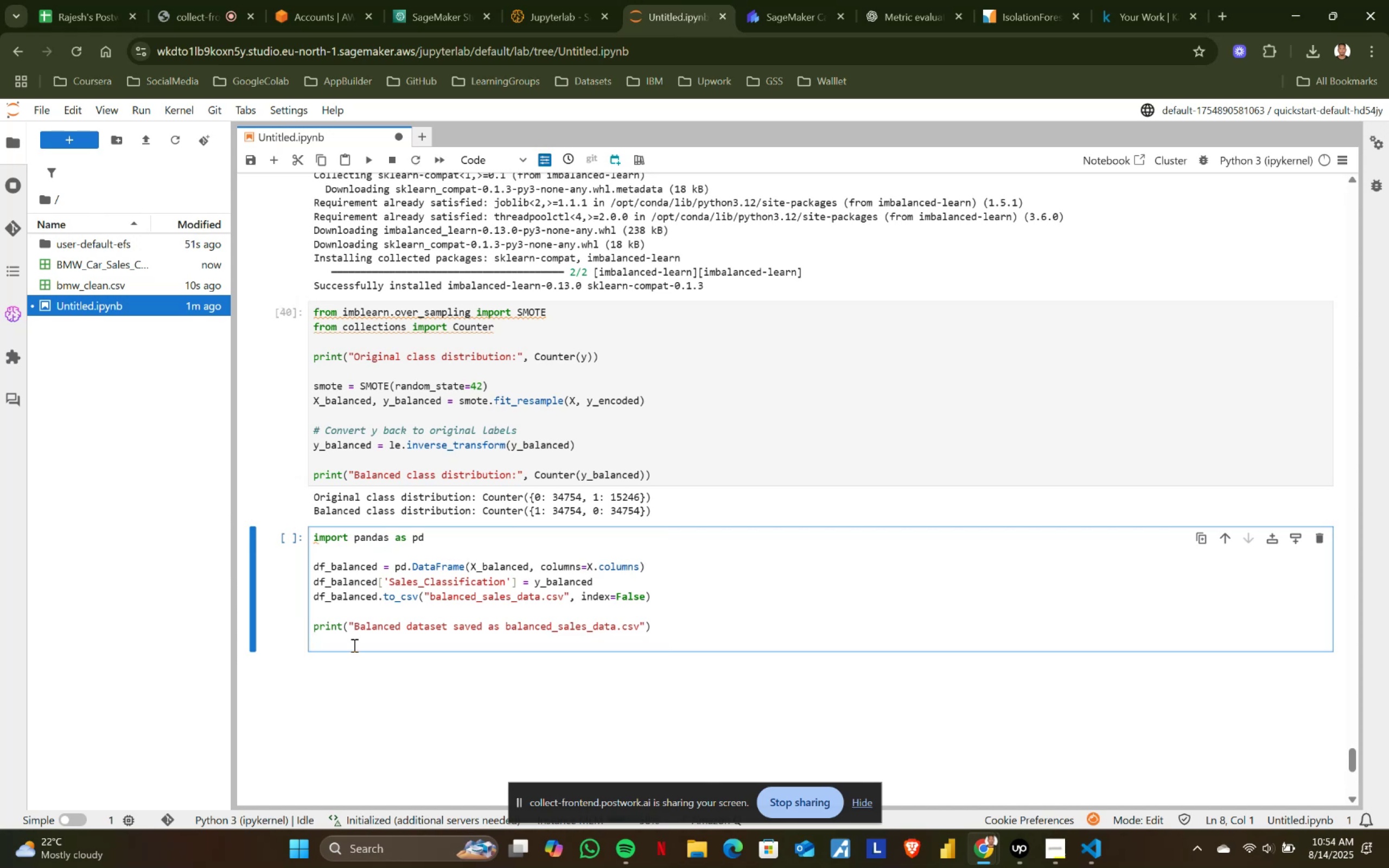 
key(Backspace)
 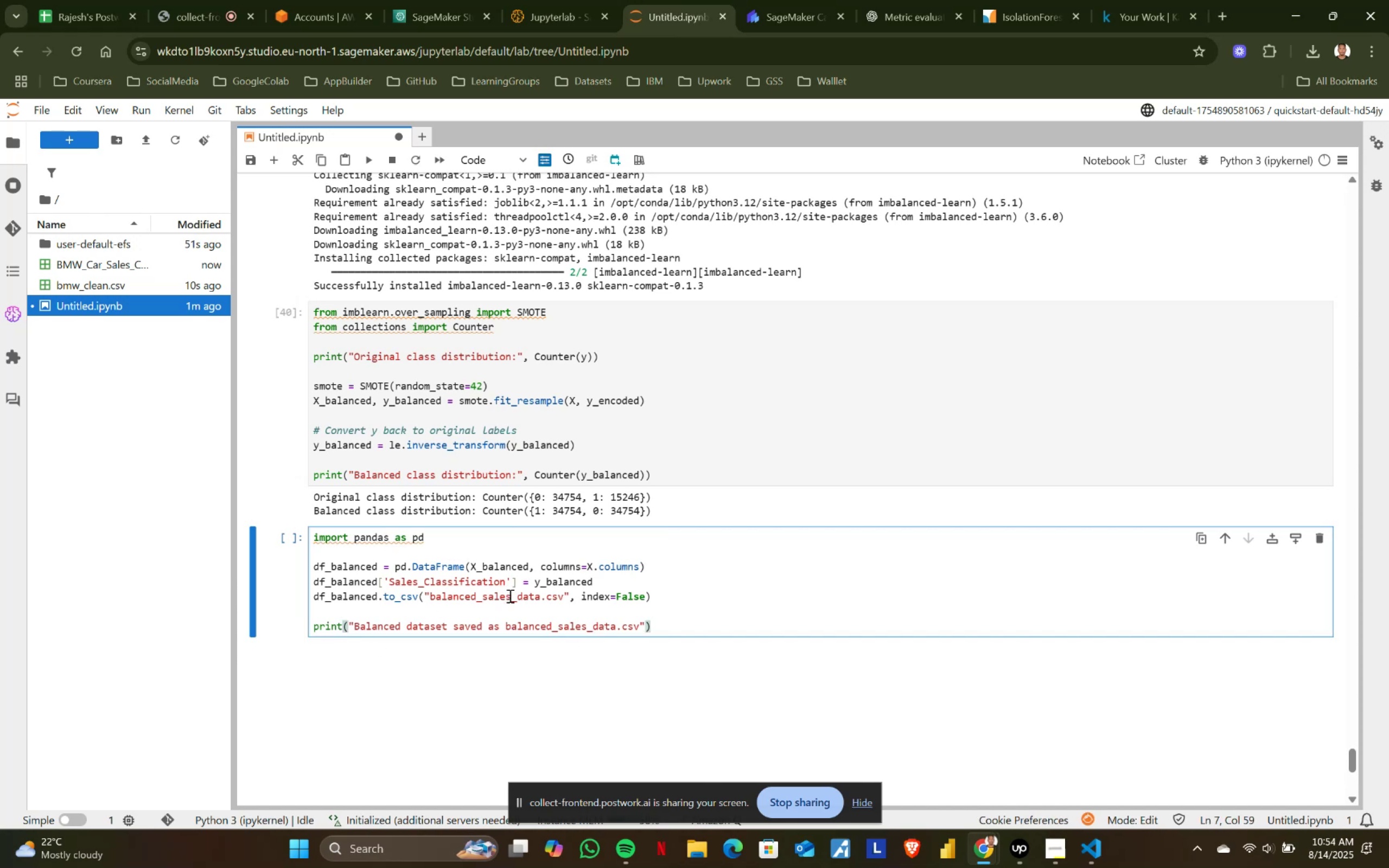 
left_click([509, 595])
 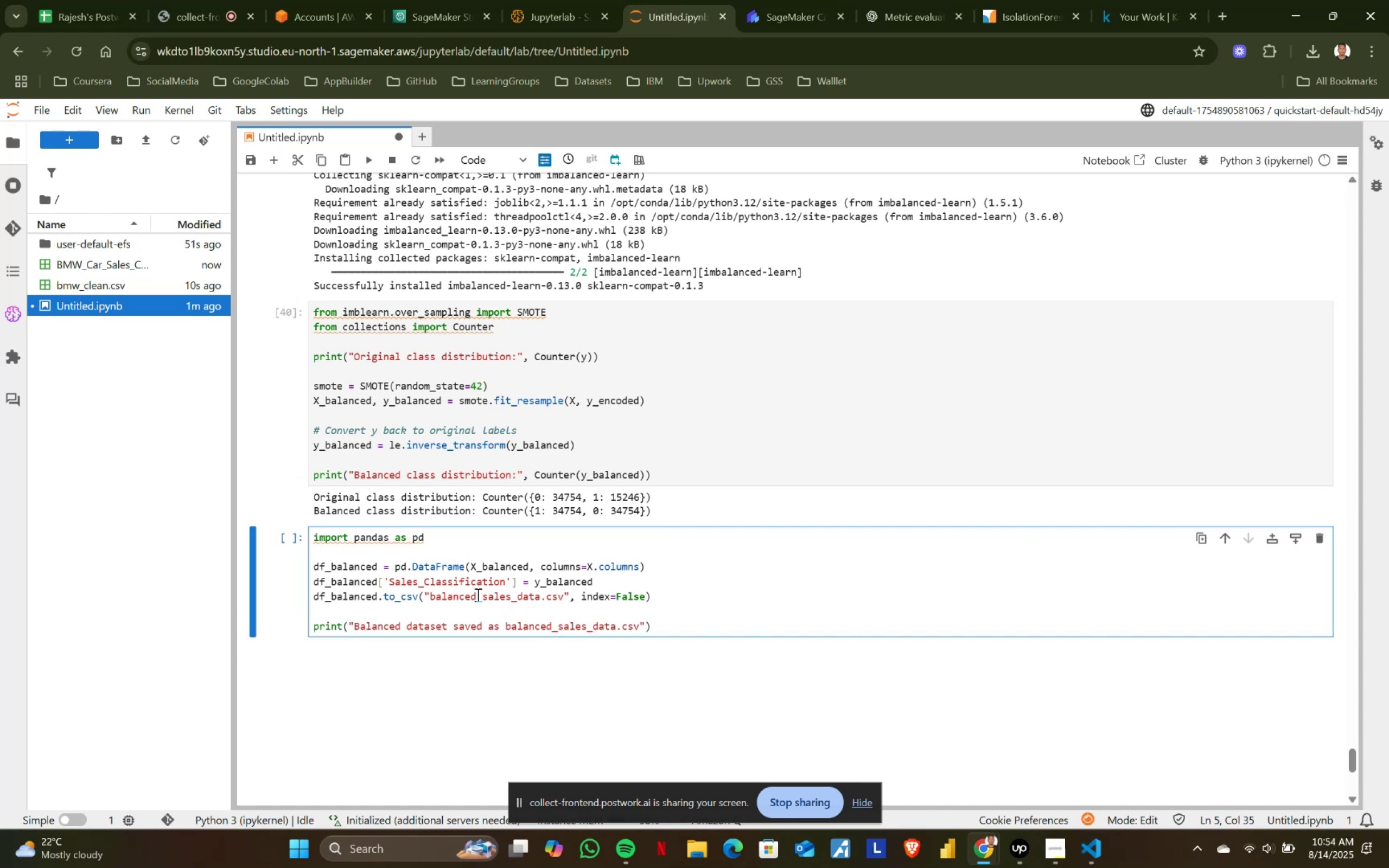 
left_click_drag(start_coordinate=[475, 593], to_coordinate=[429, 593])
 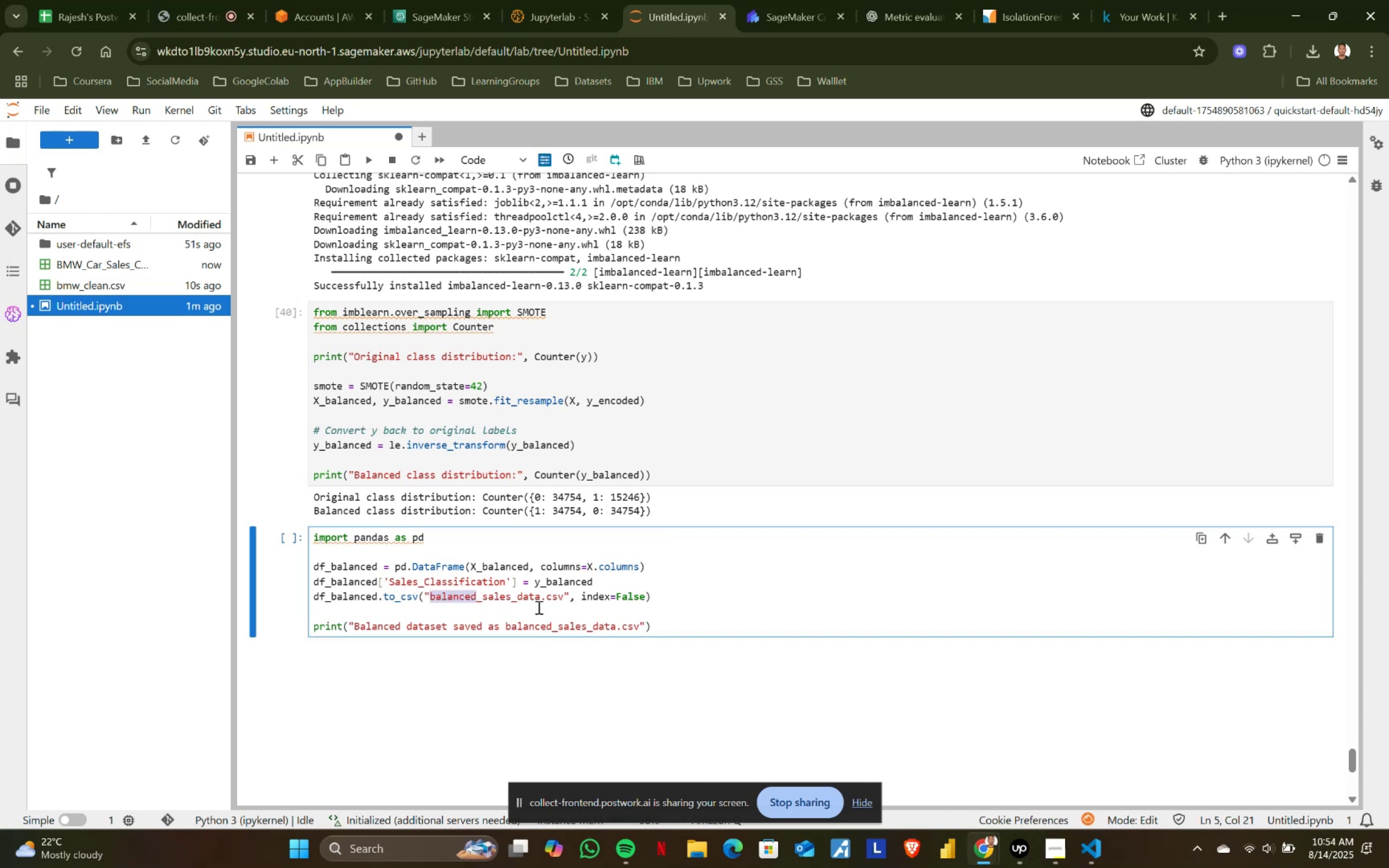 
key(Backspace)
type(bmw)
 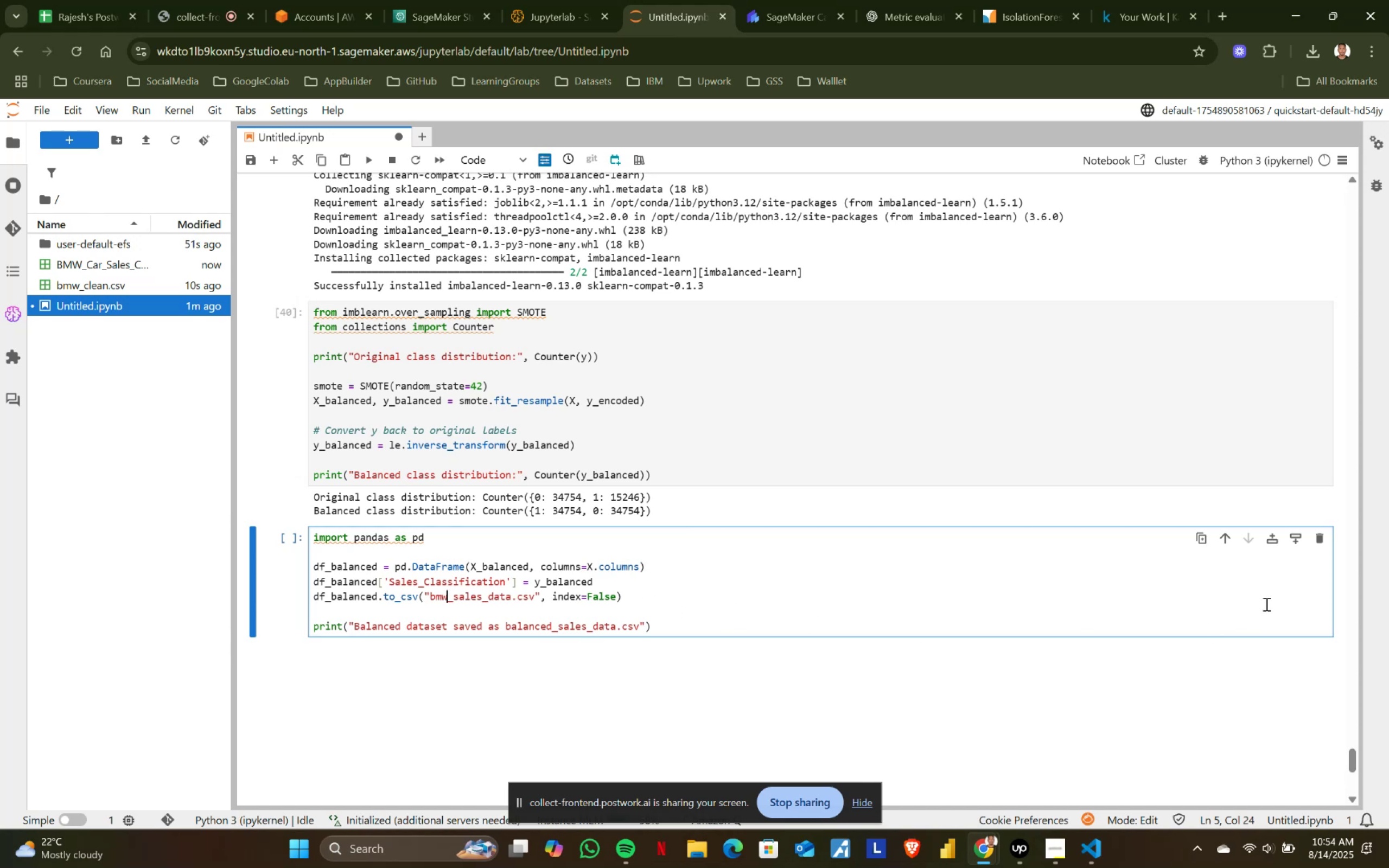 
left_click([915, 615])
 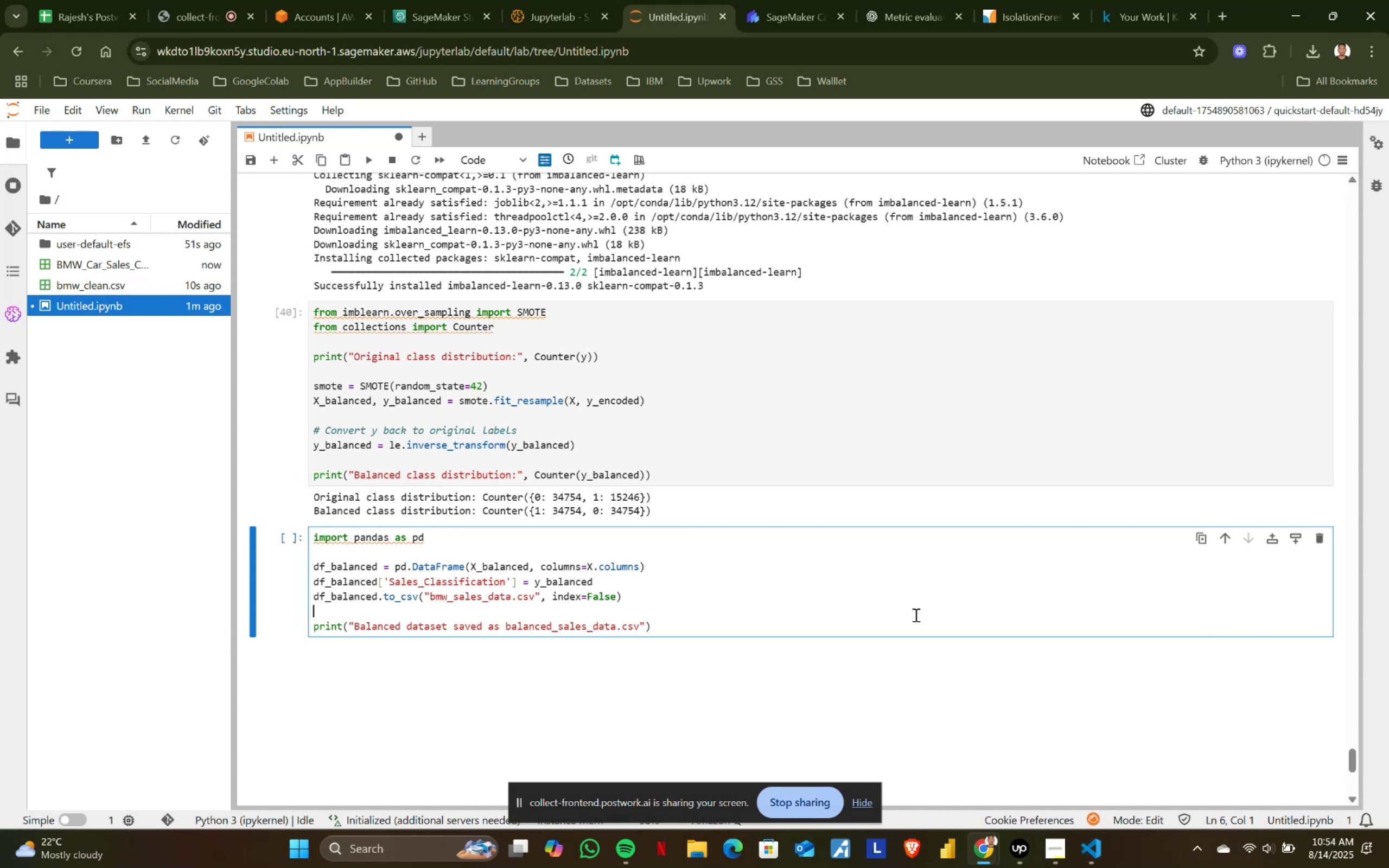 
key(Shift+ShiftRight)
 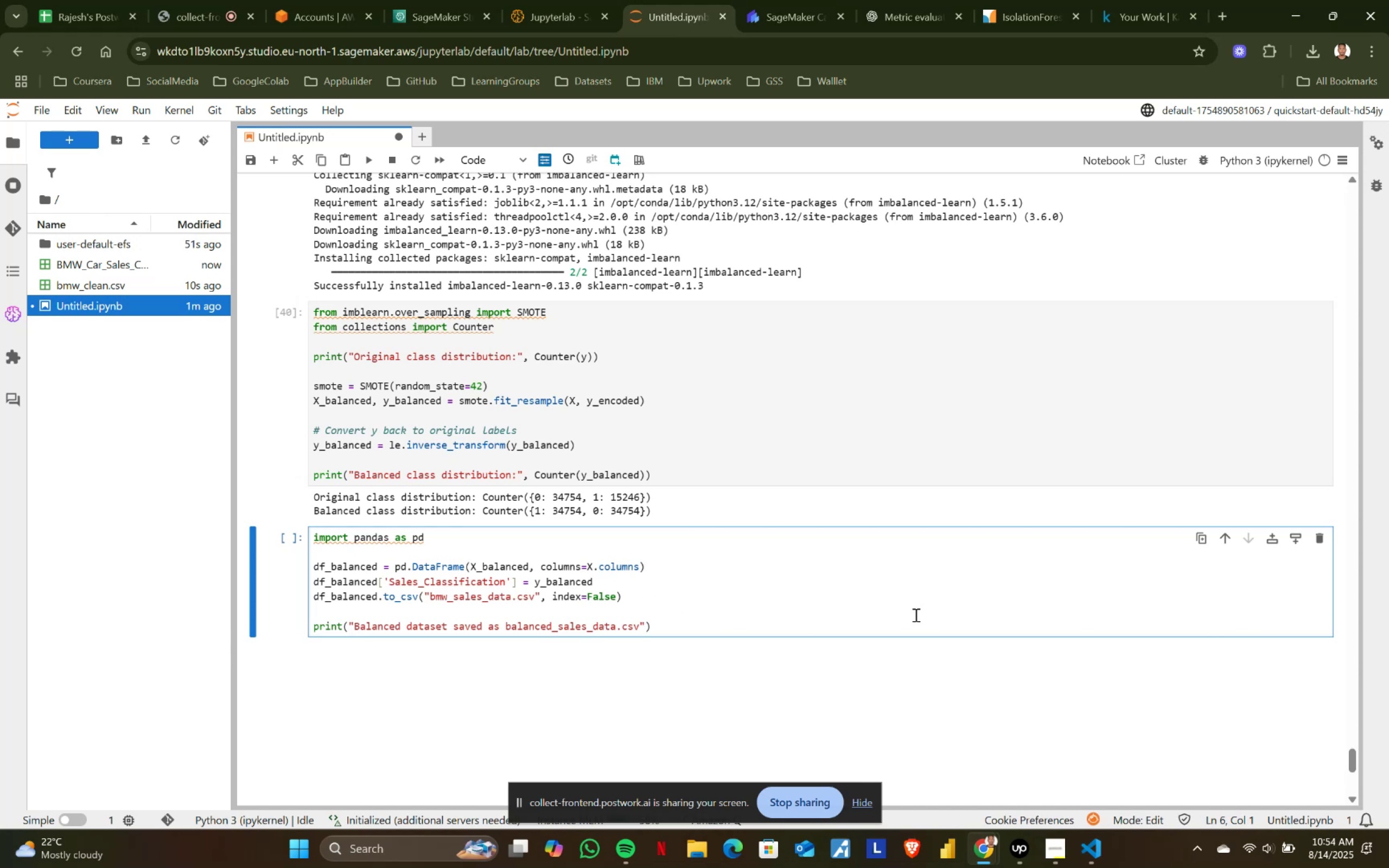 
key(Shift+Enter)
 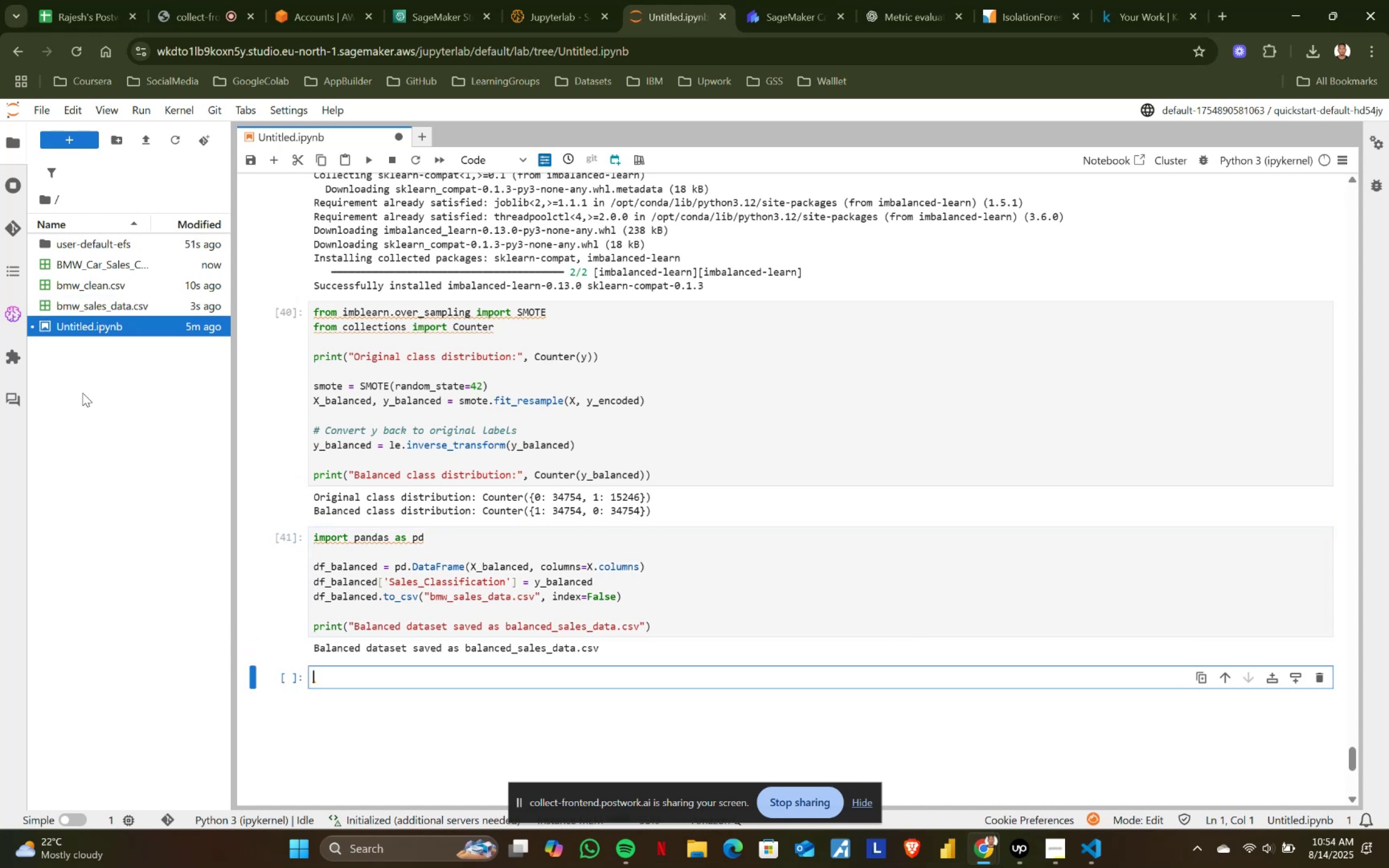 
wait(5.37)
 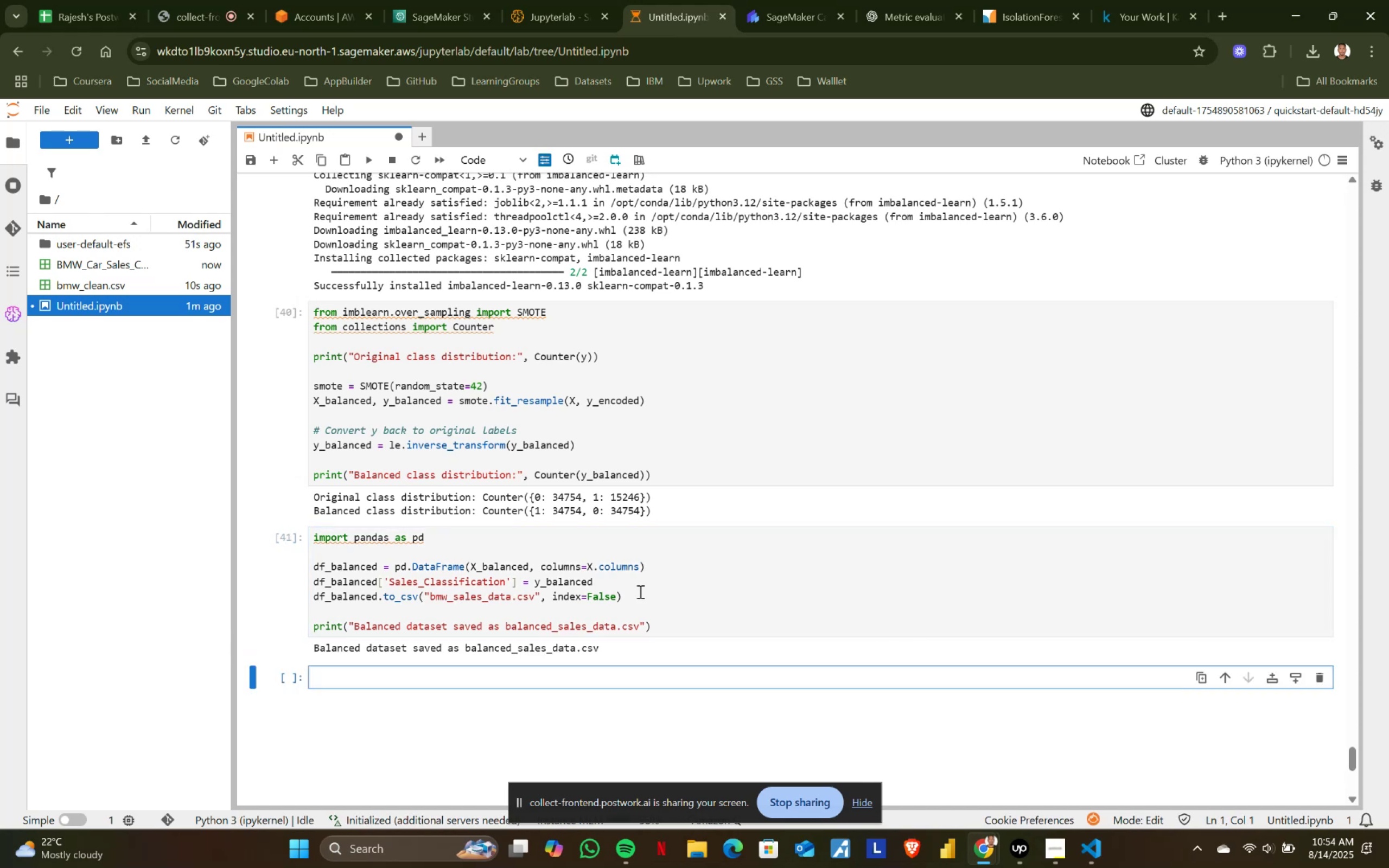 
right_click([139, 309])
 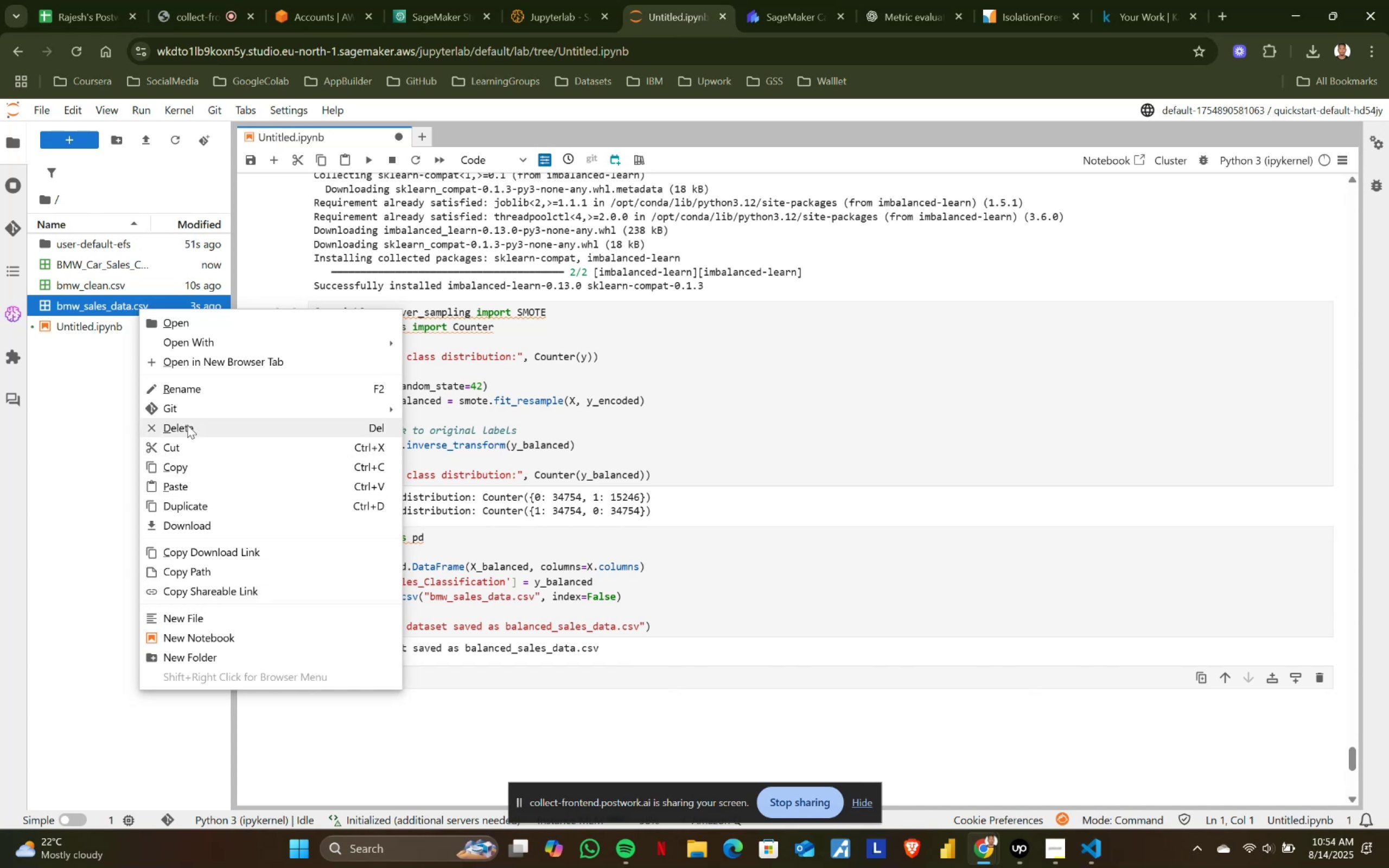 
left_click([191, 529])
 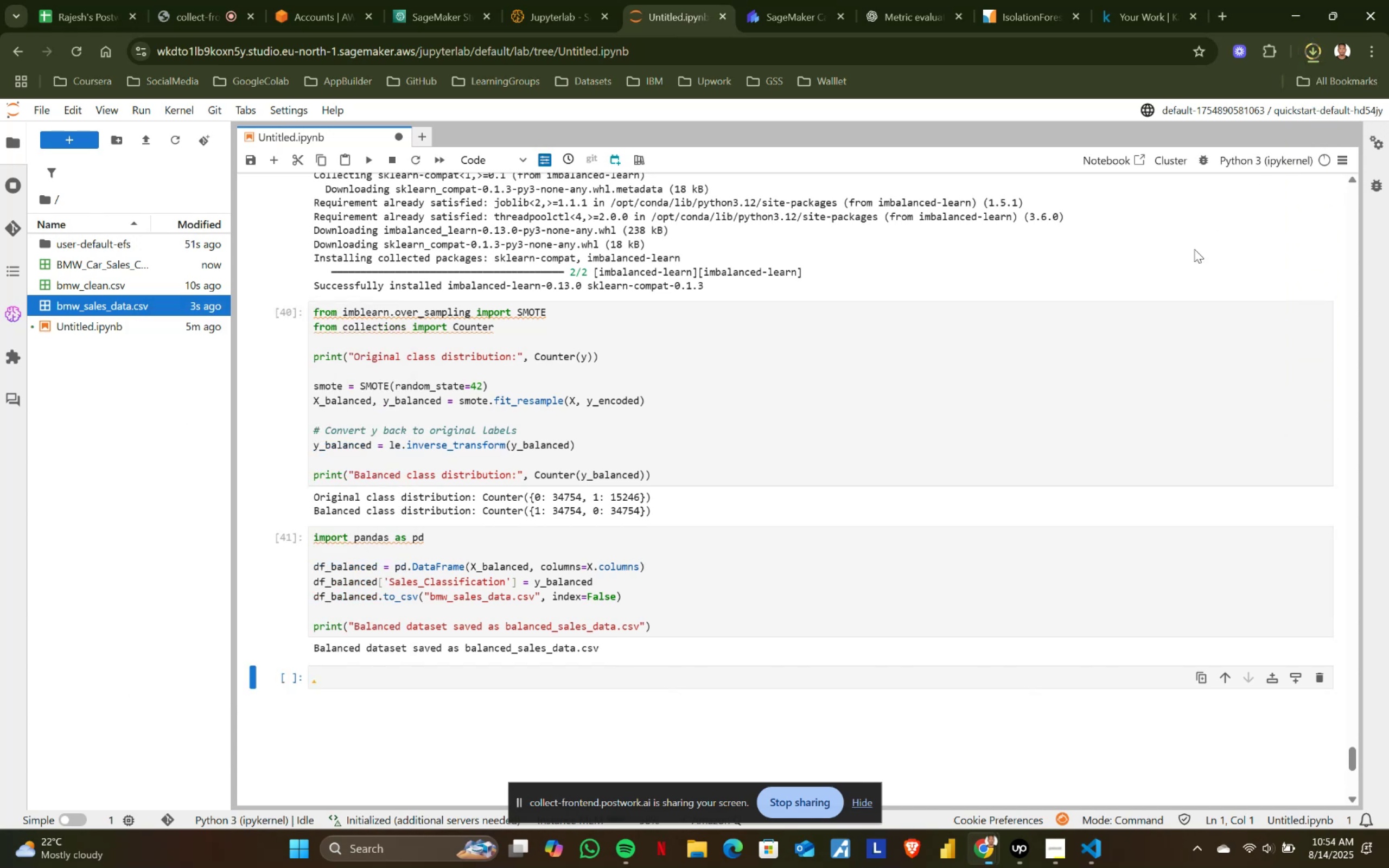 
wait(6.93)
 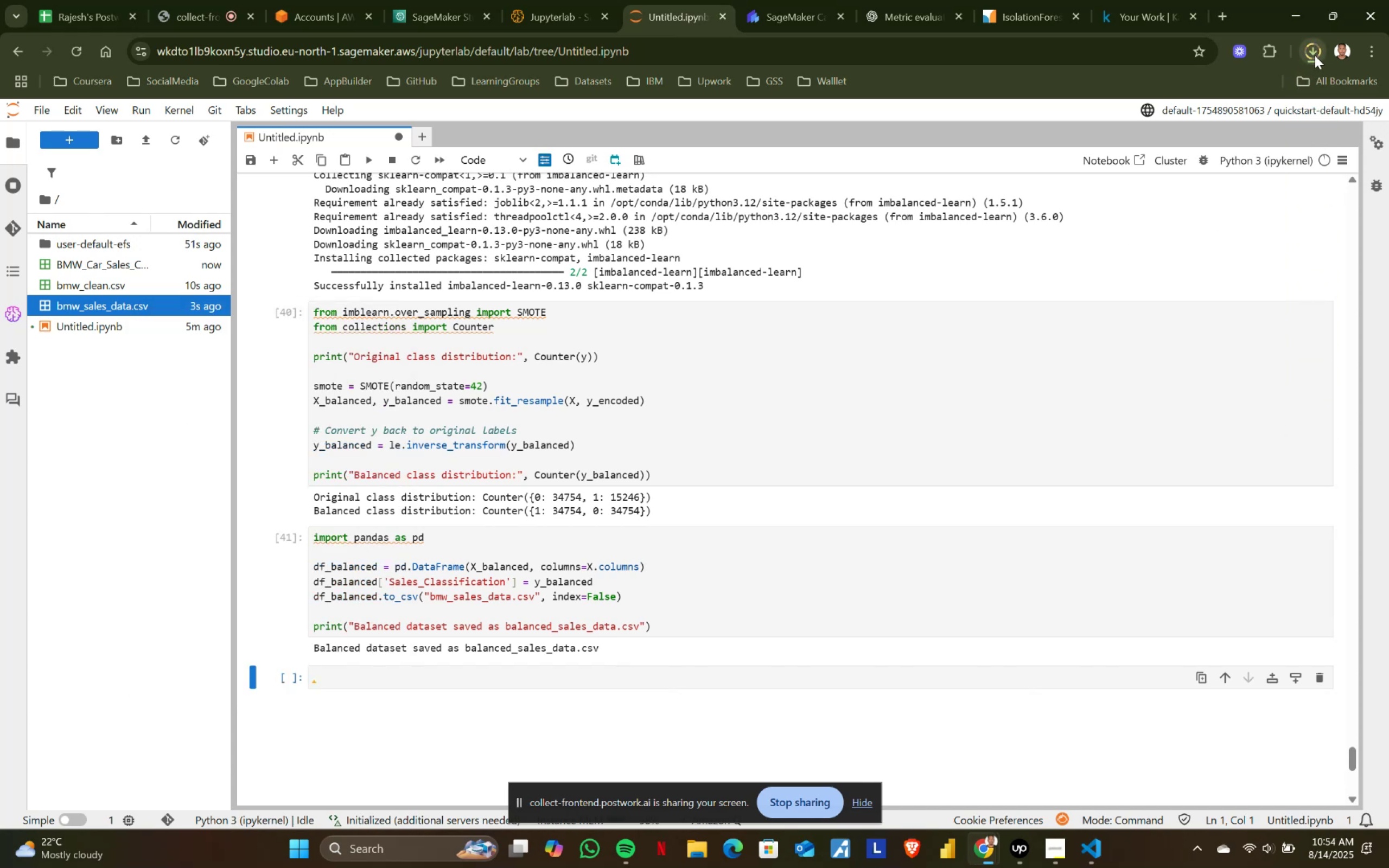 
left_click([797, 0])
 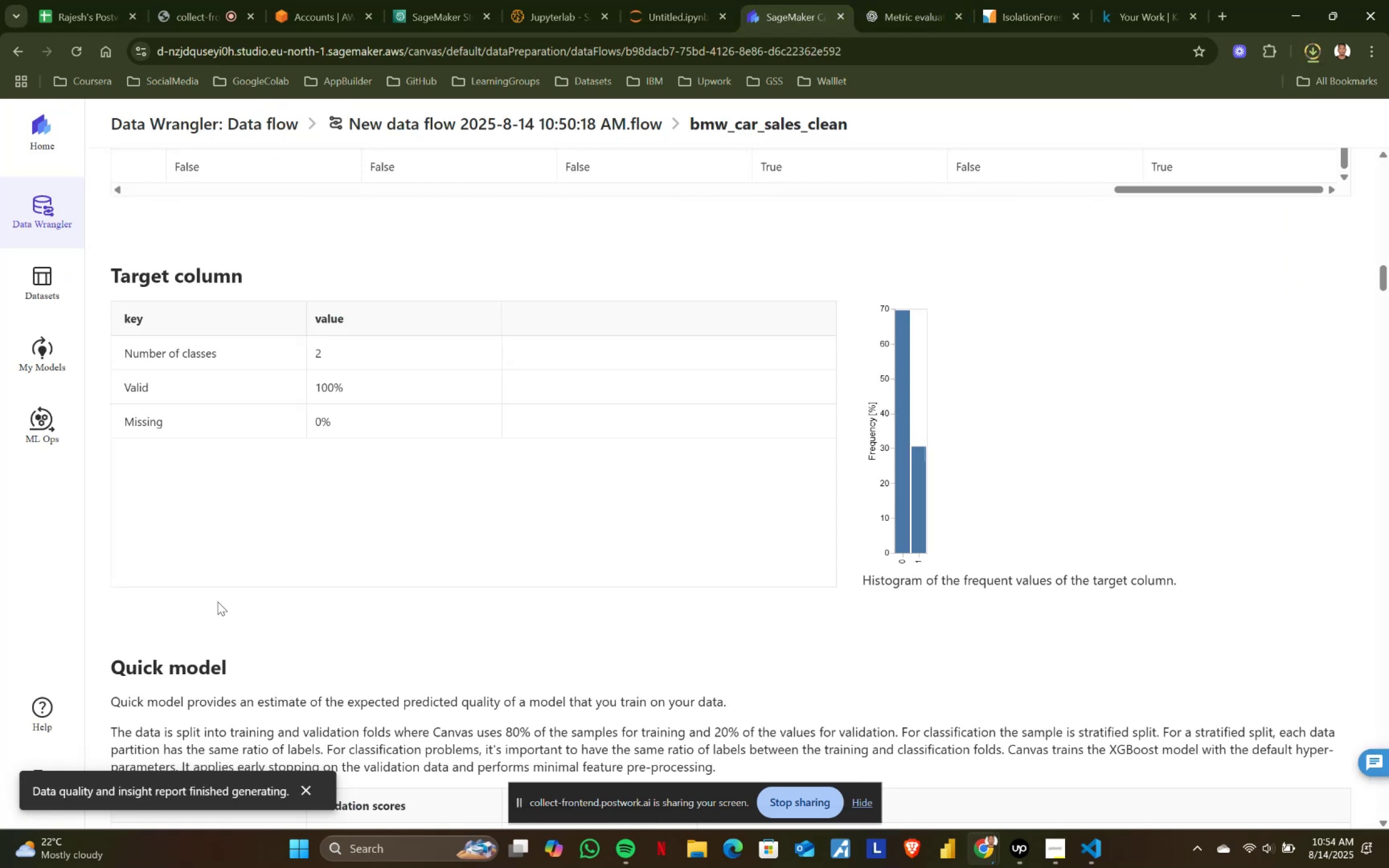 
scroll: coordinate [309, 228], scroll_direction: up, amount: 27.0
 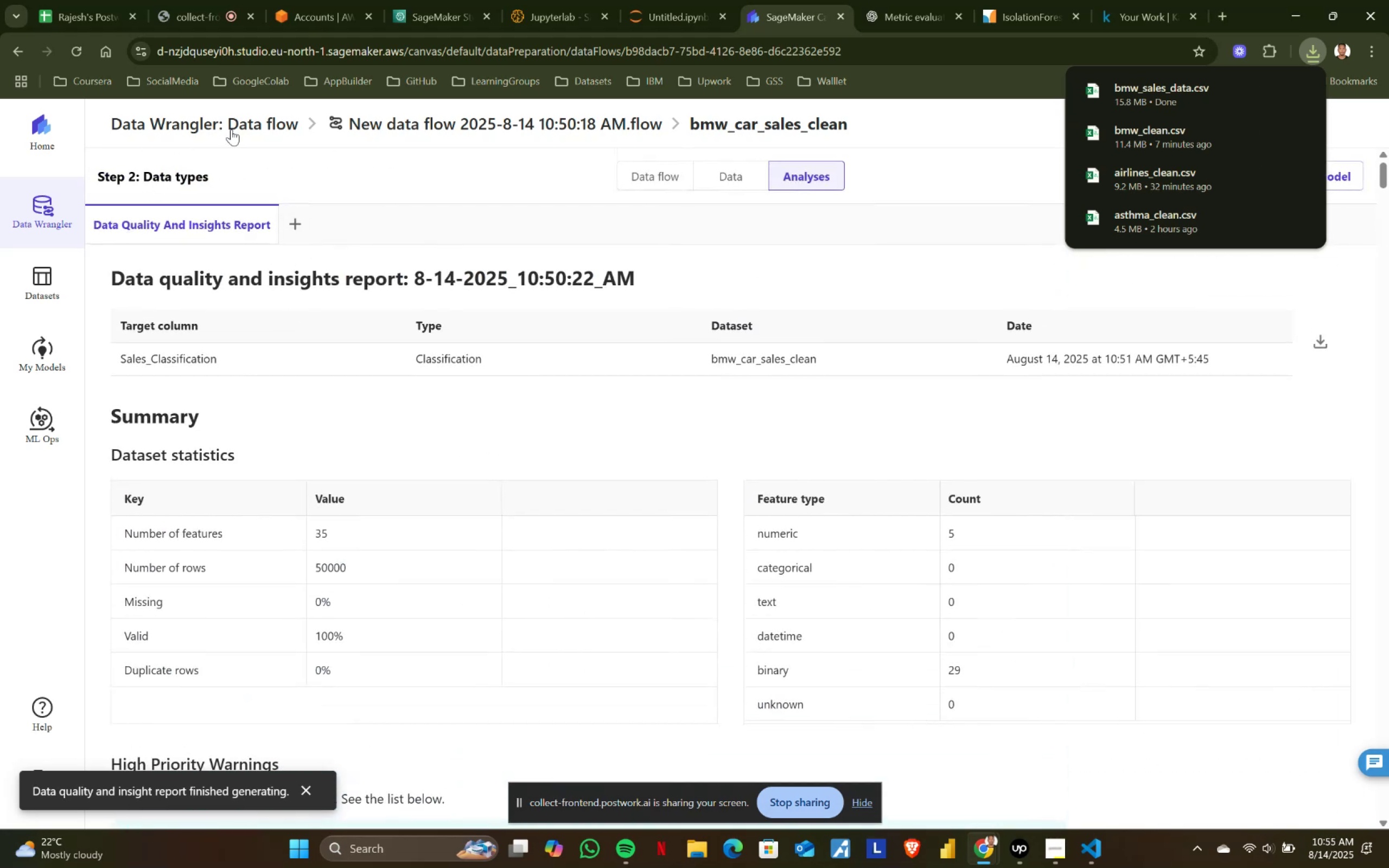 
left_click([194, 129])
 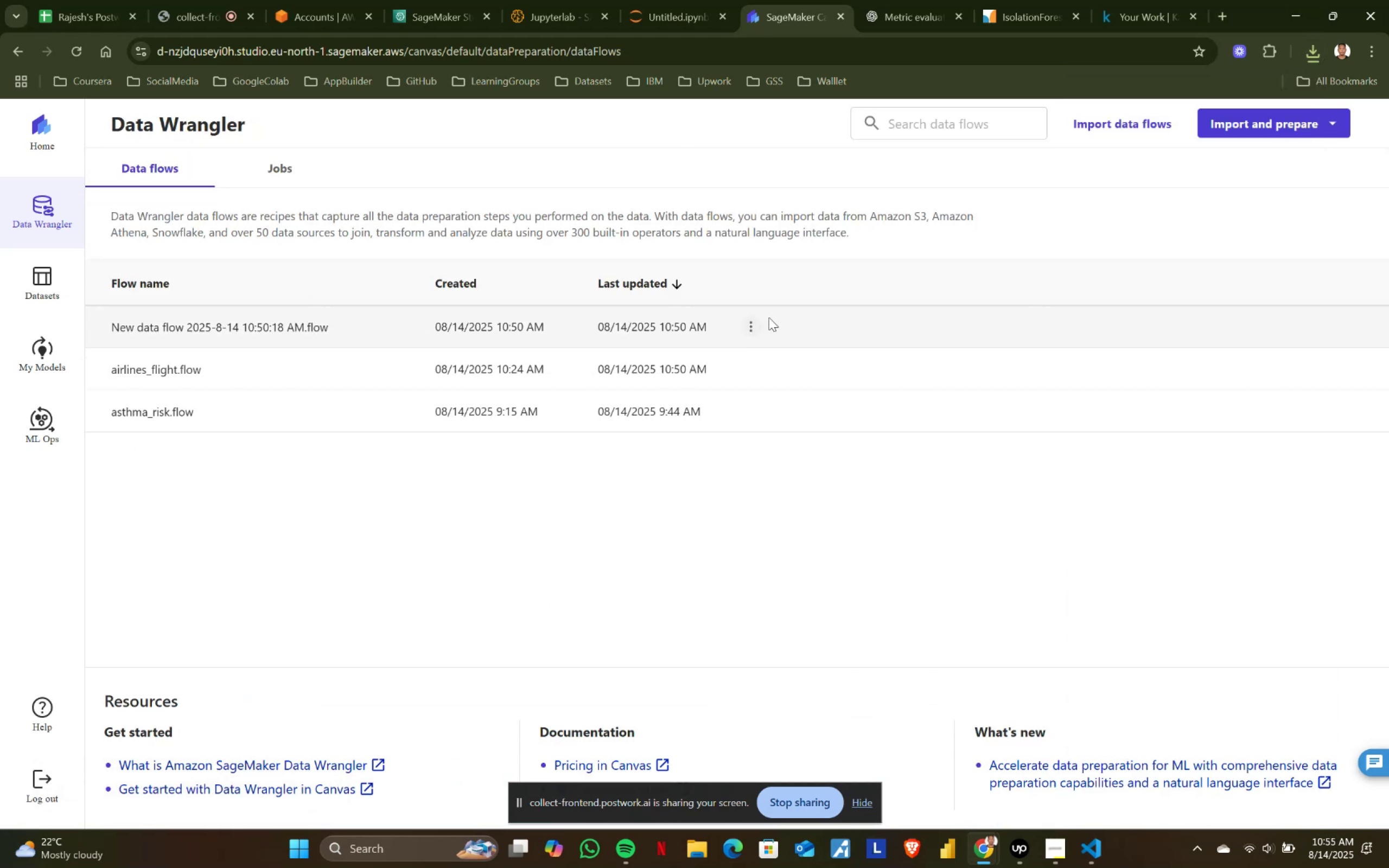 
left_click([749, 327])
 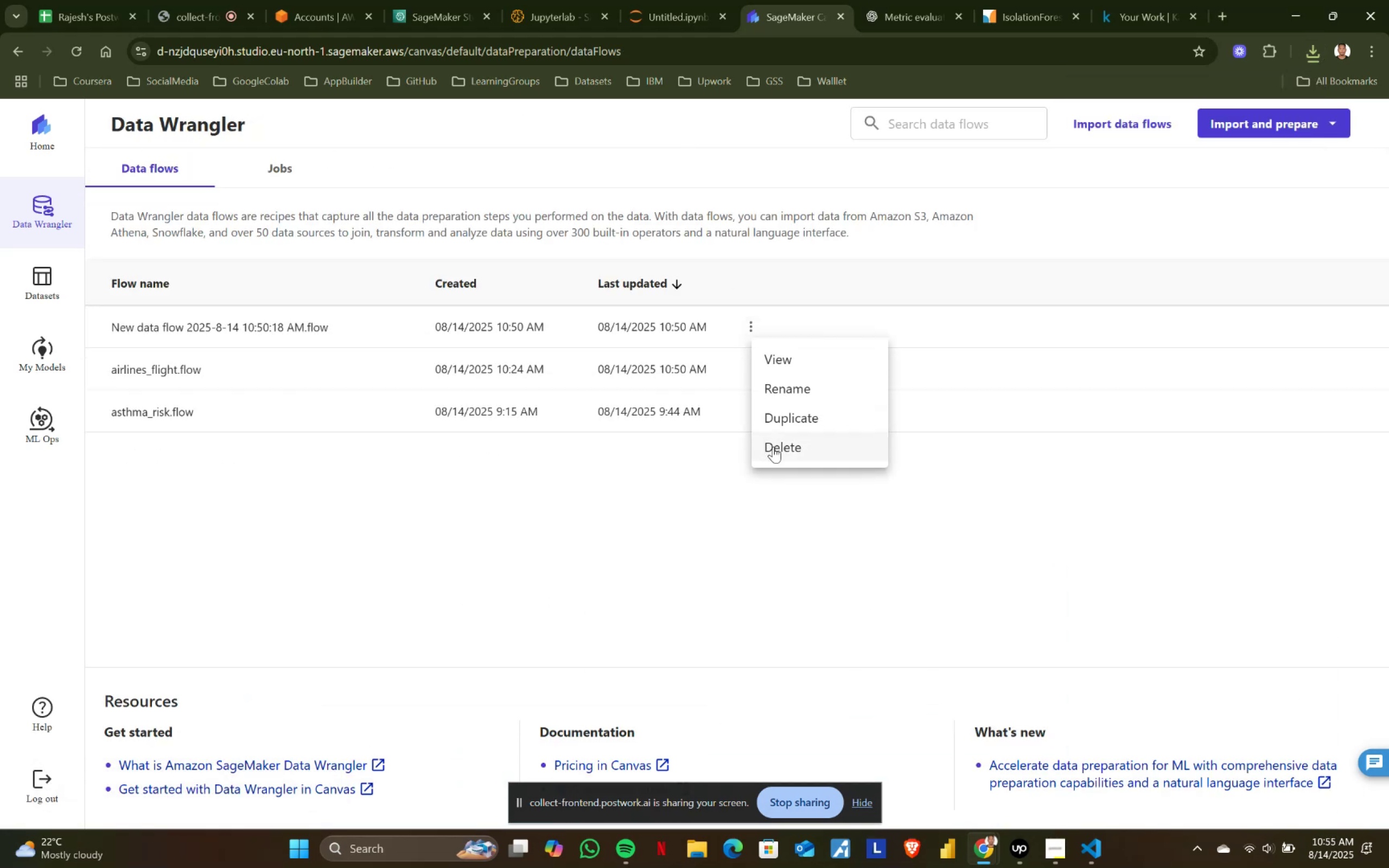 
left_click([773, 447])
 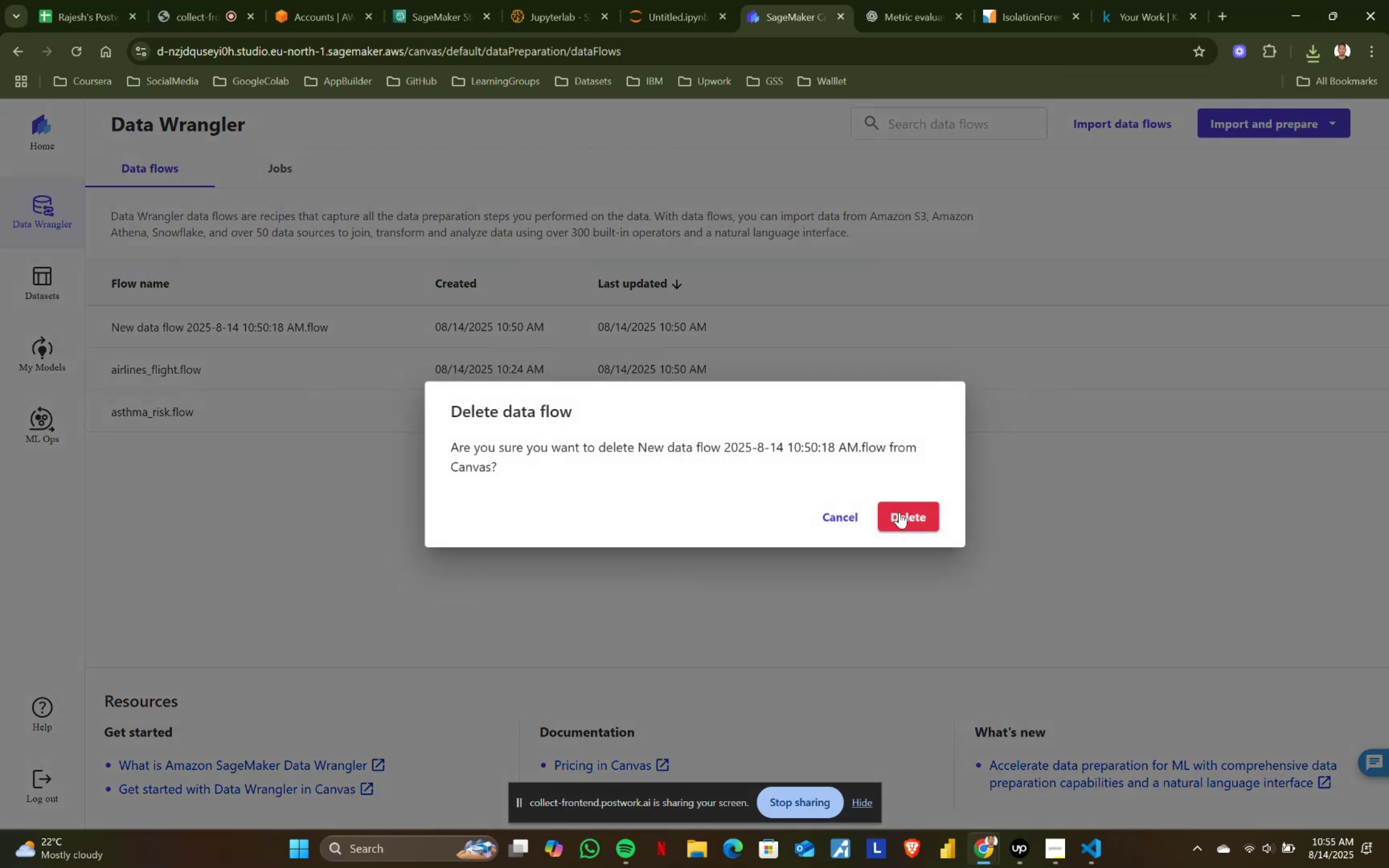 
left_click([899, 509])
 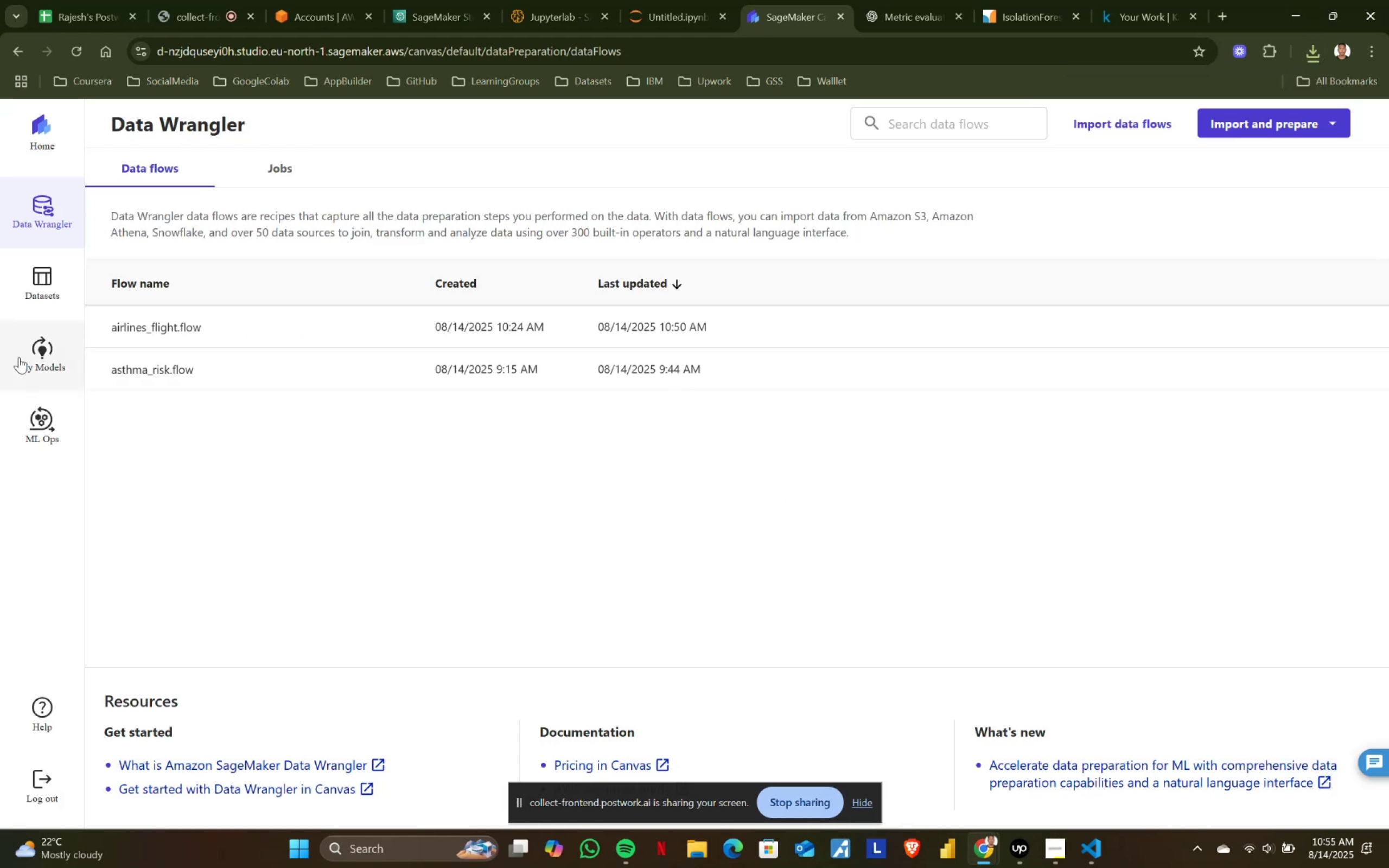 
left_click([31, 359])
 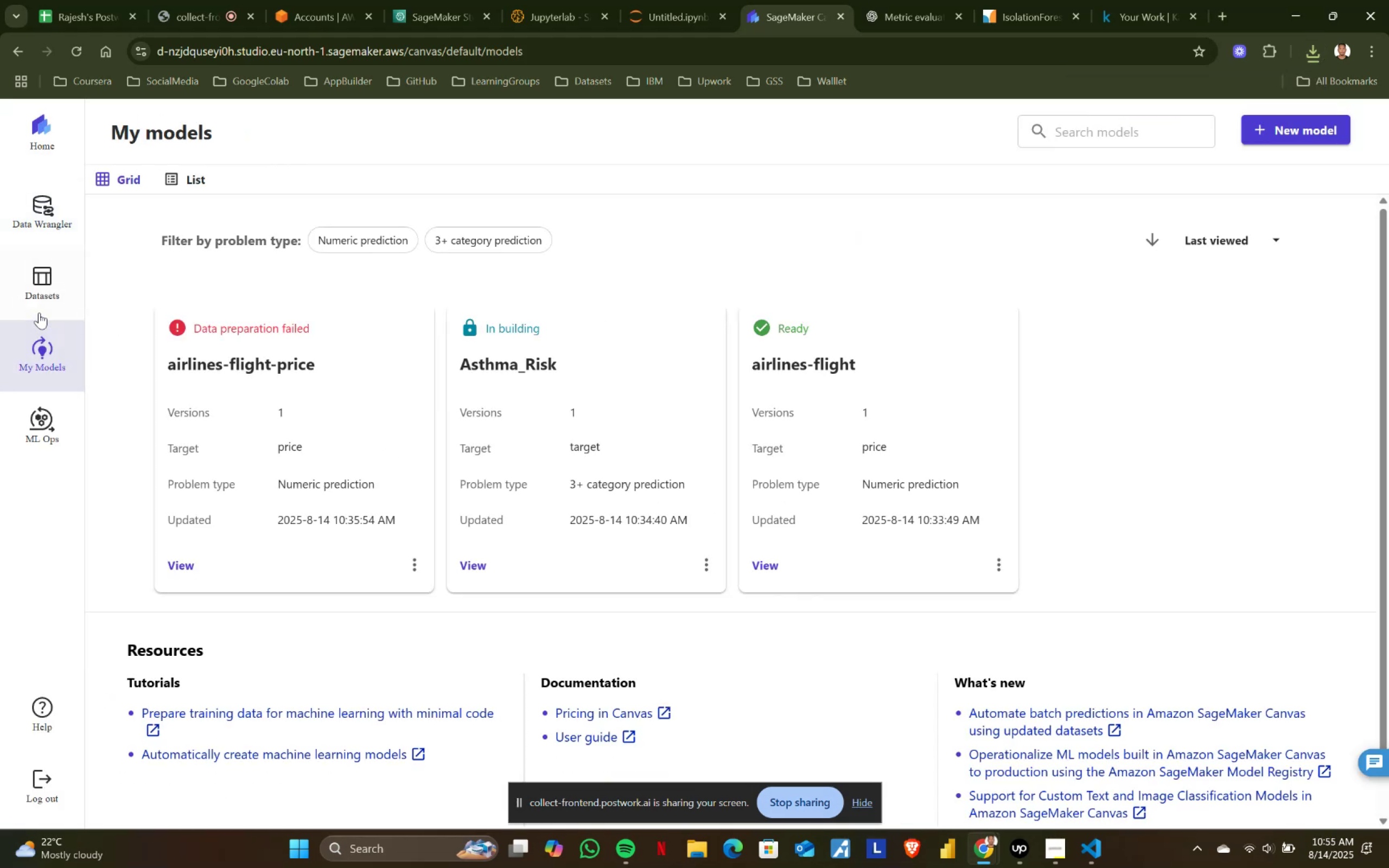 
left_click([39, 295])
 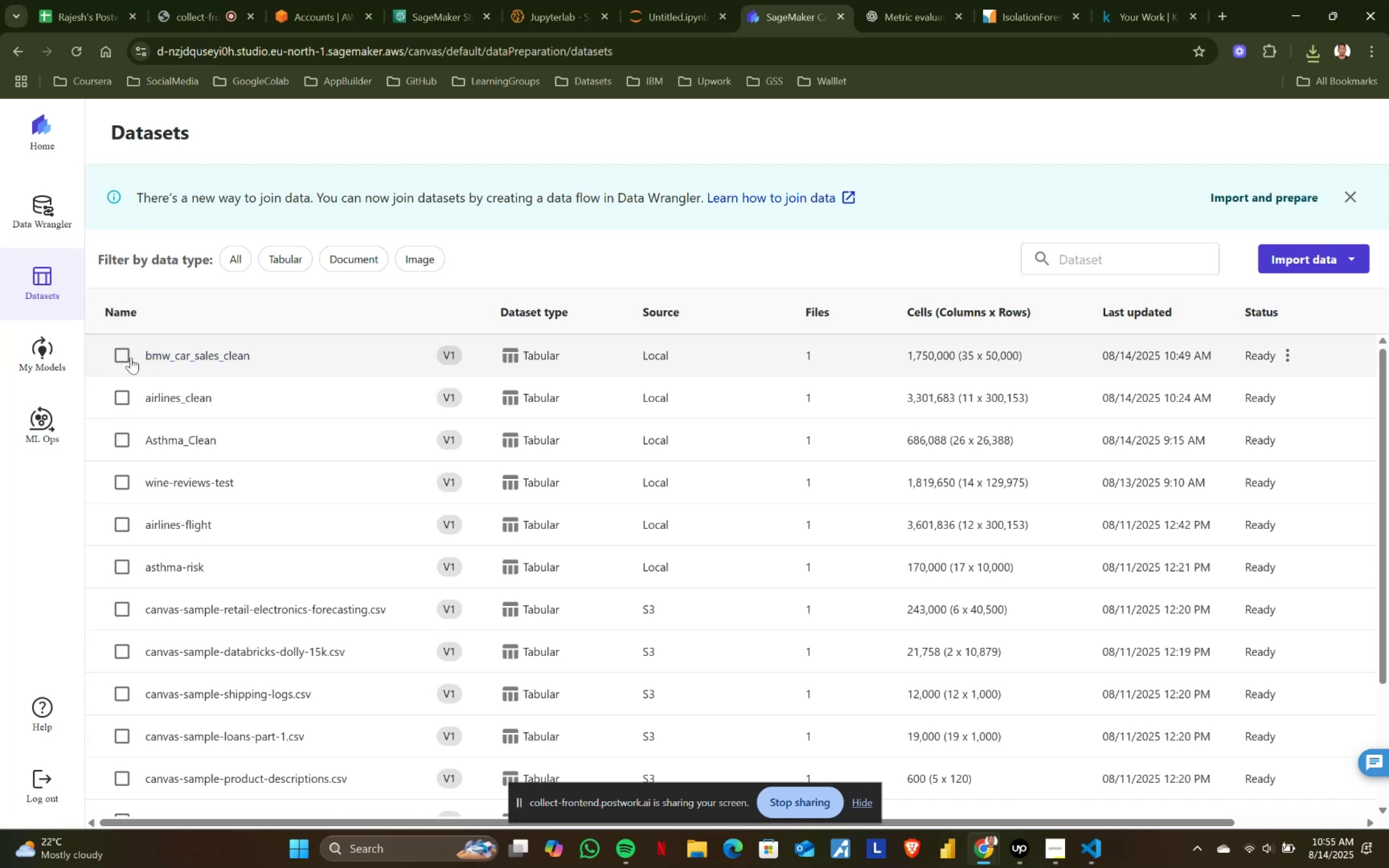 
left_click([124, 356])
 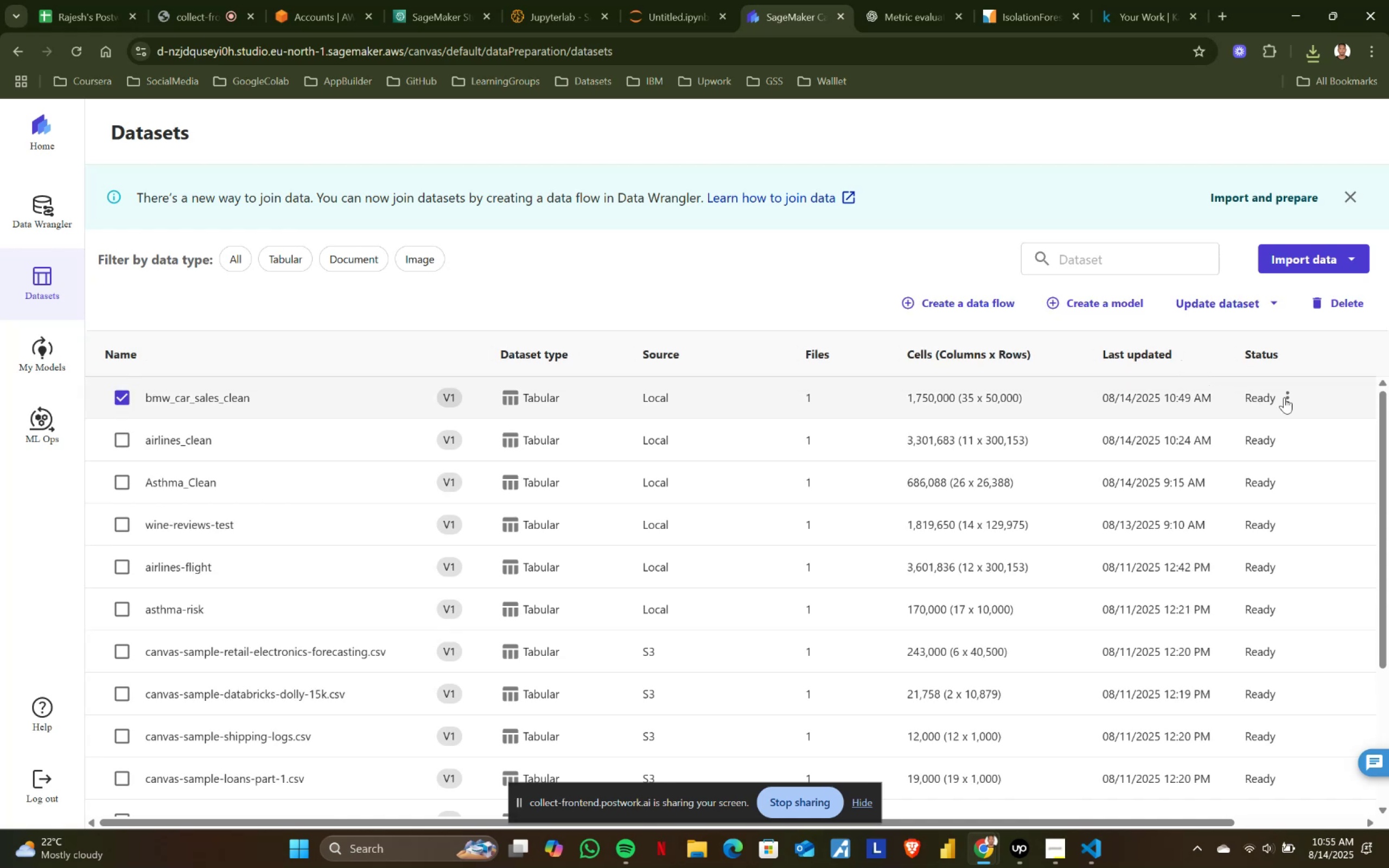 
left_click([1287, 390])
 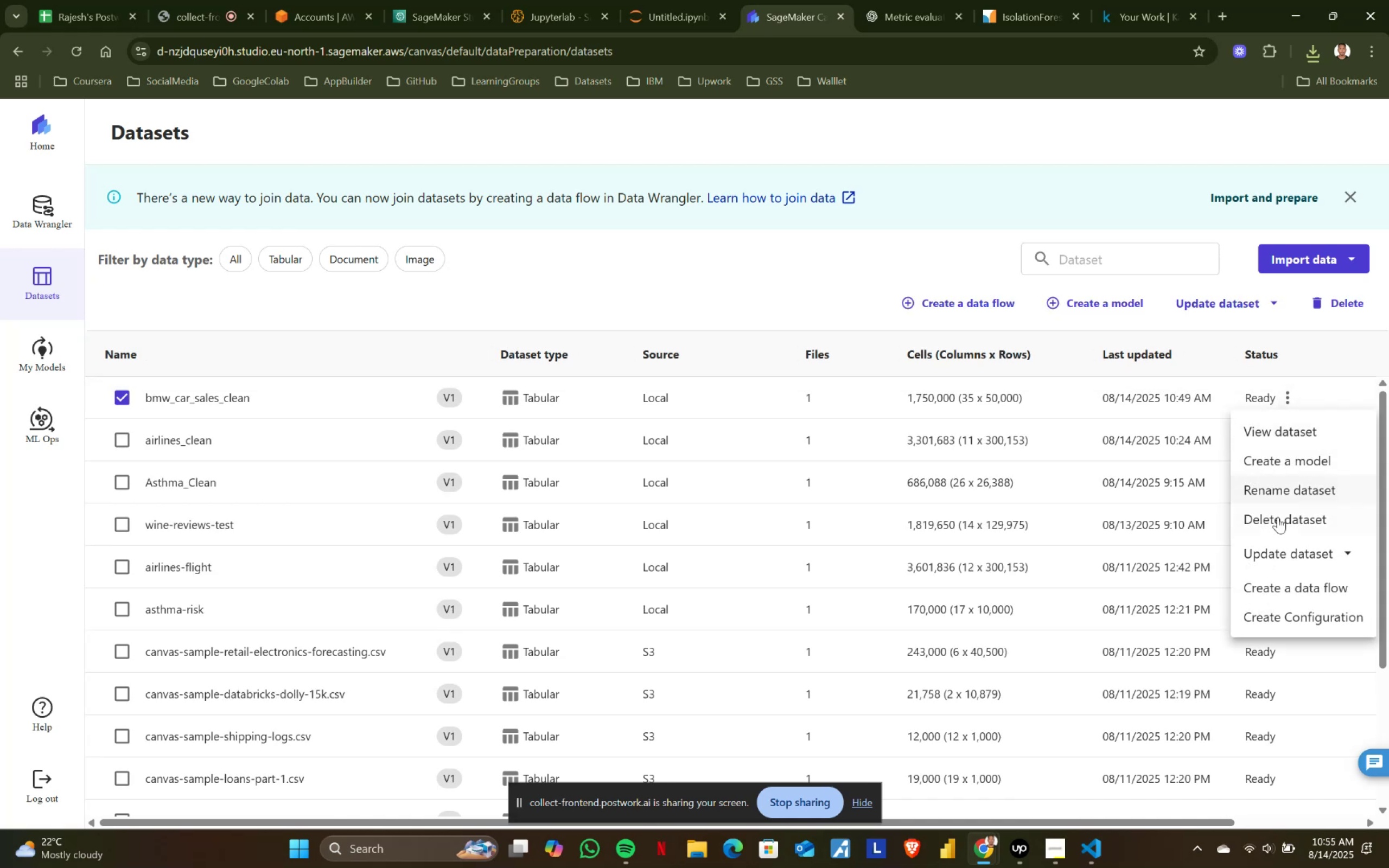 
left_click([1277, 520])
 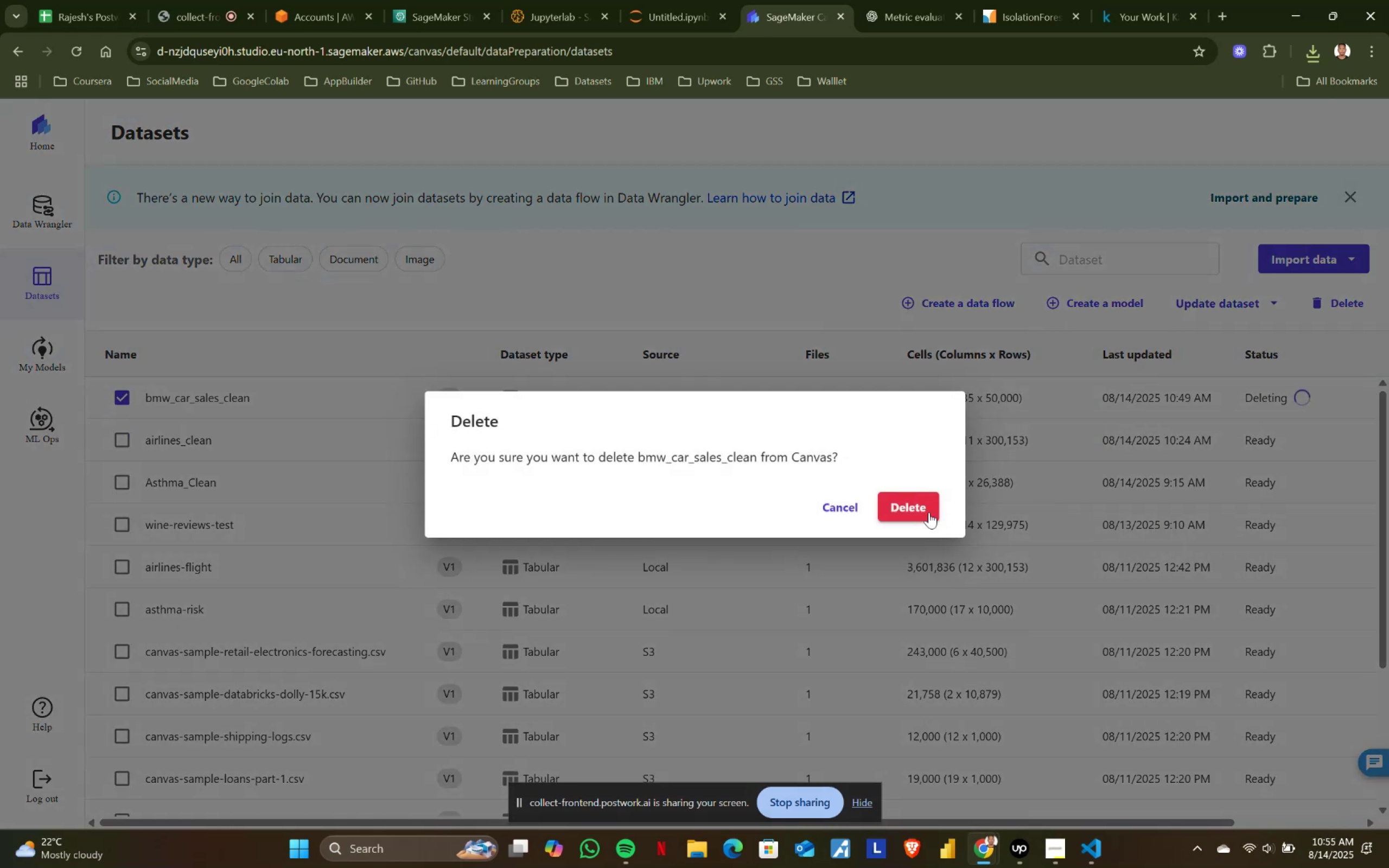 
left_click([925, 500])
 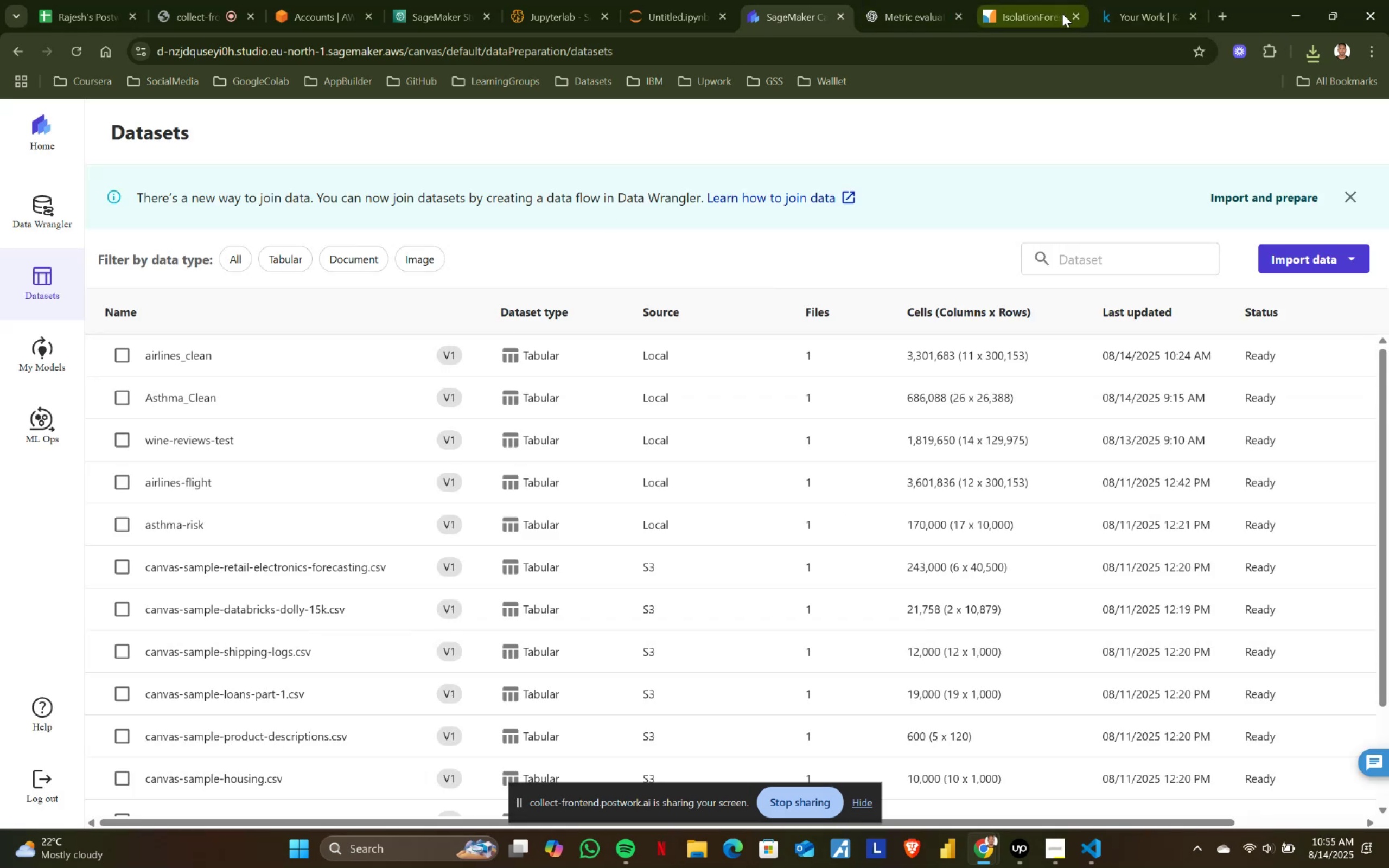 
left_click([1306, 51])
 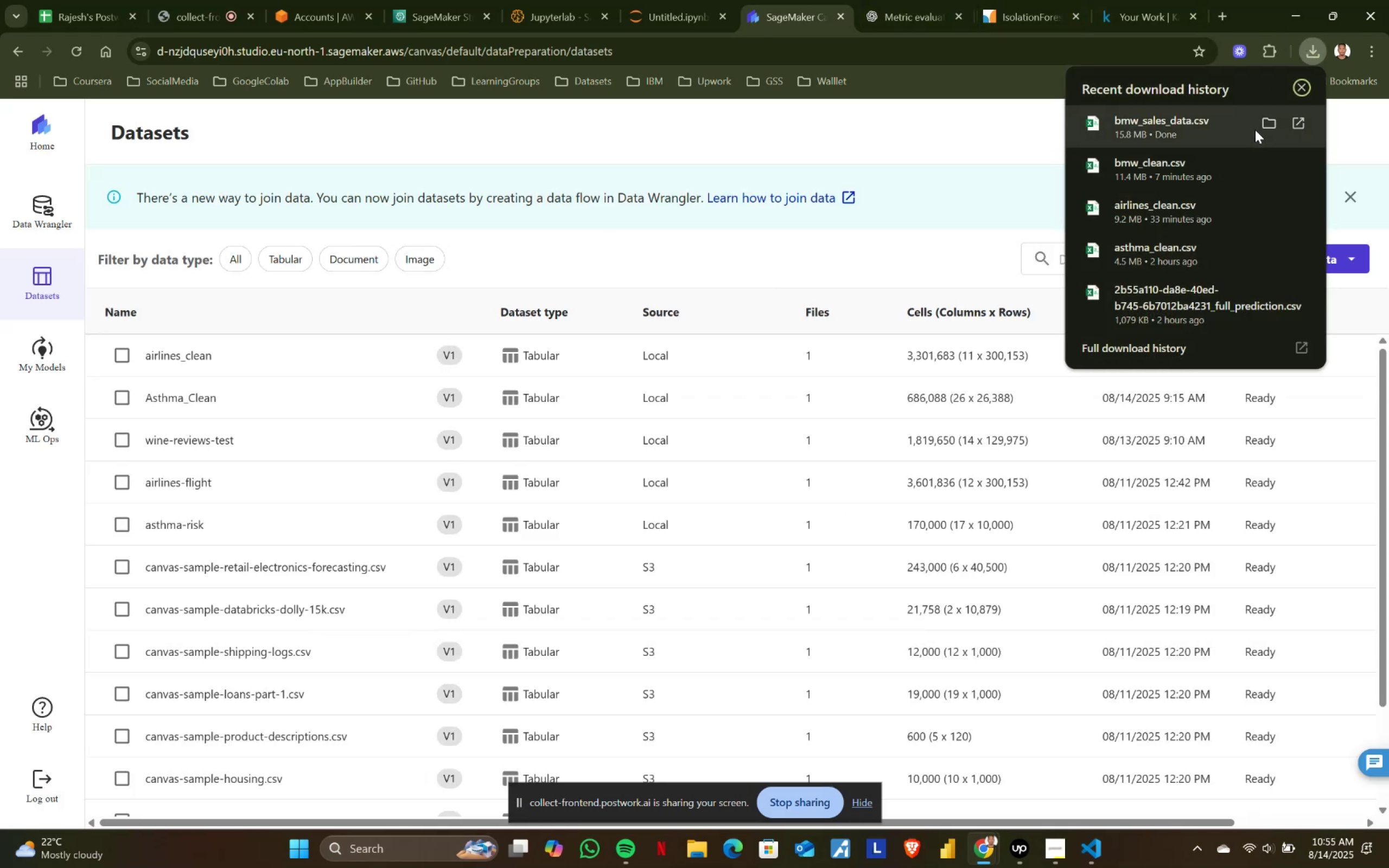 
left_click([1275, 118])
 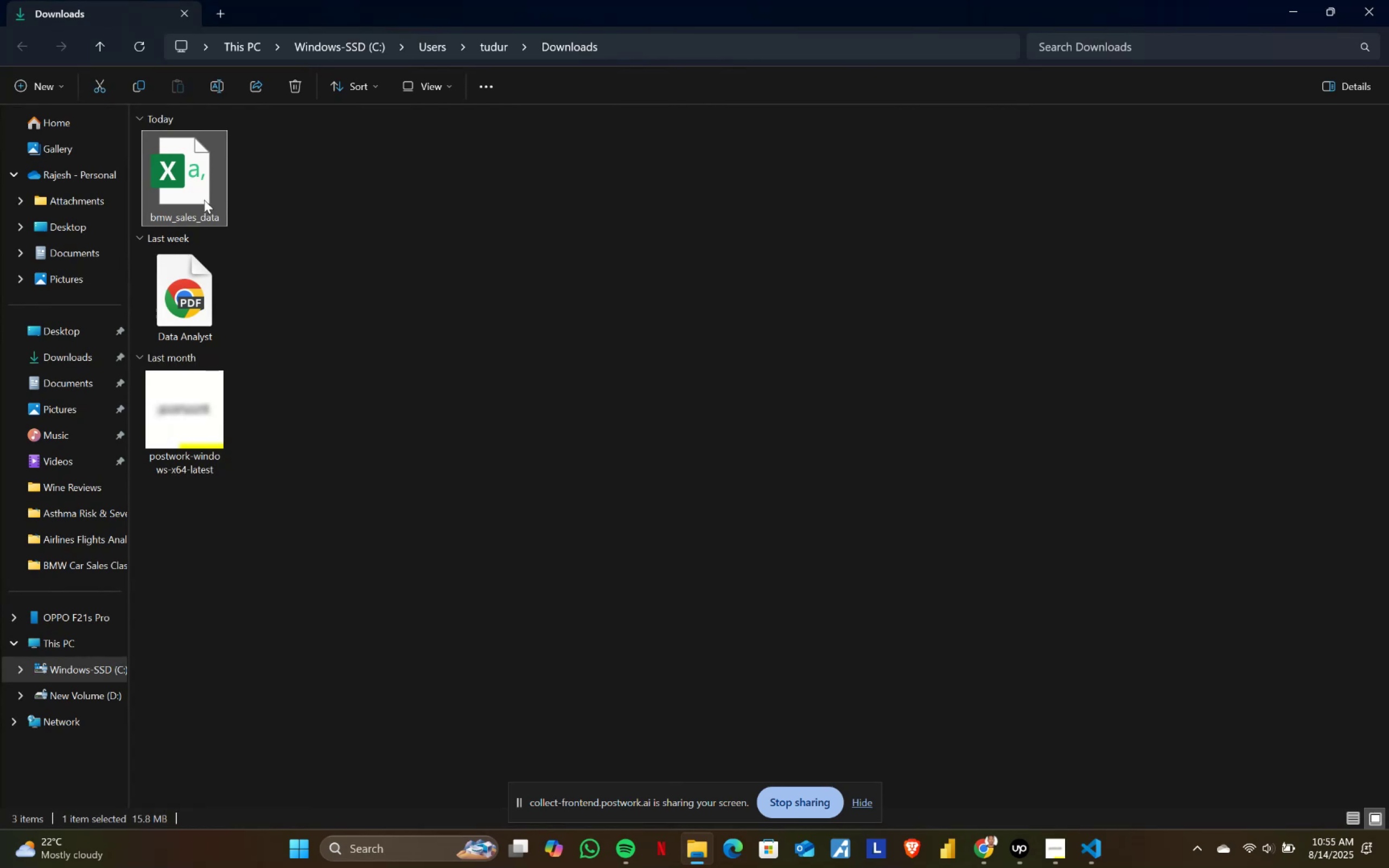 
key(Control+ControlLeft)
 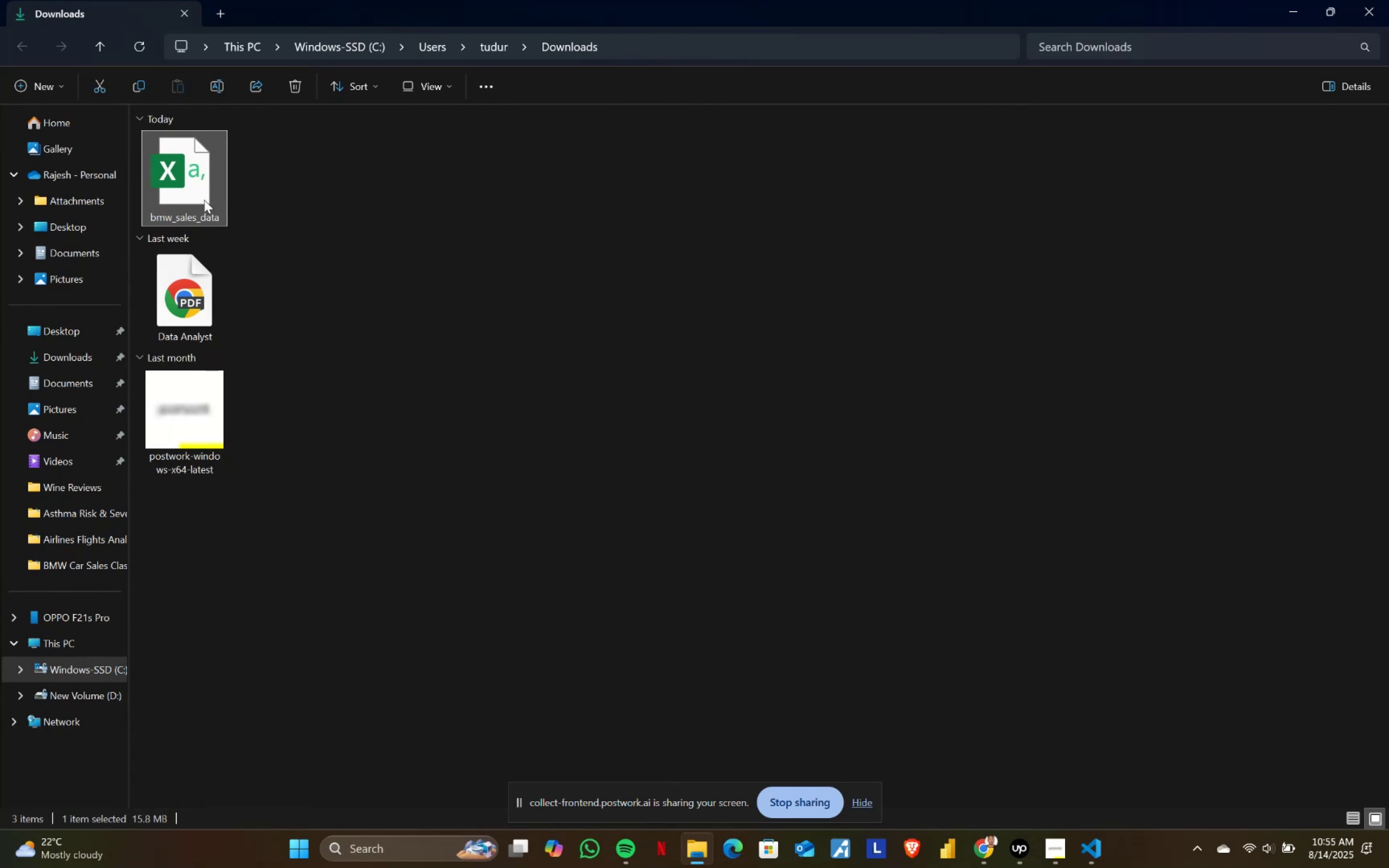 
key(Control+X)
 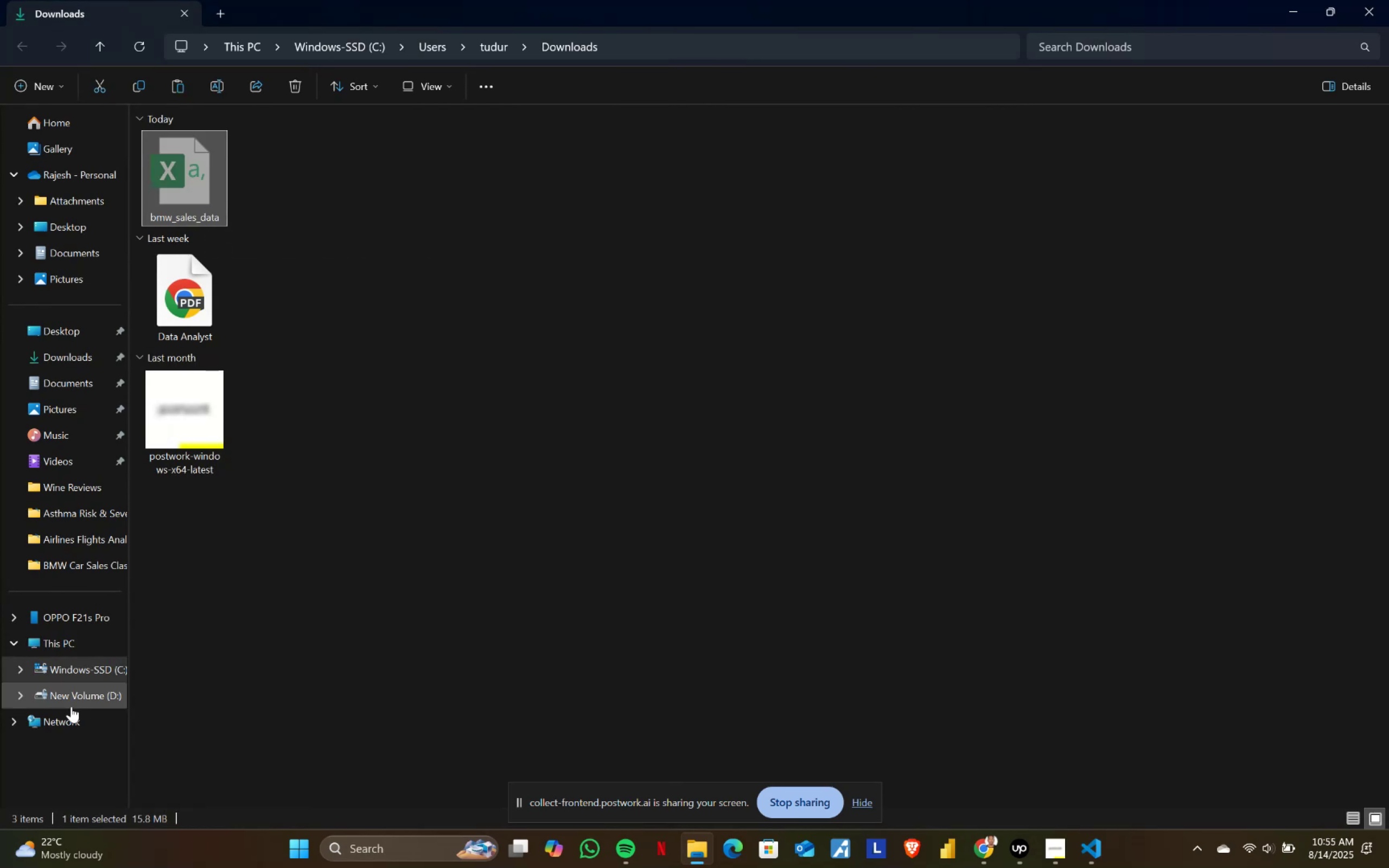 
left_click([73, 701])
 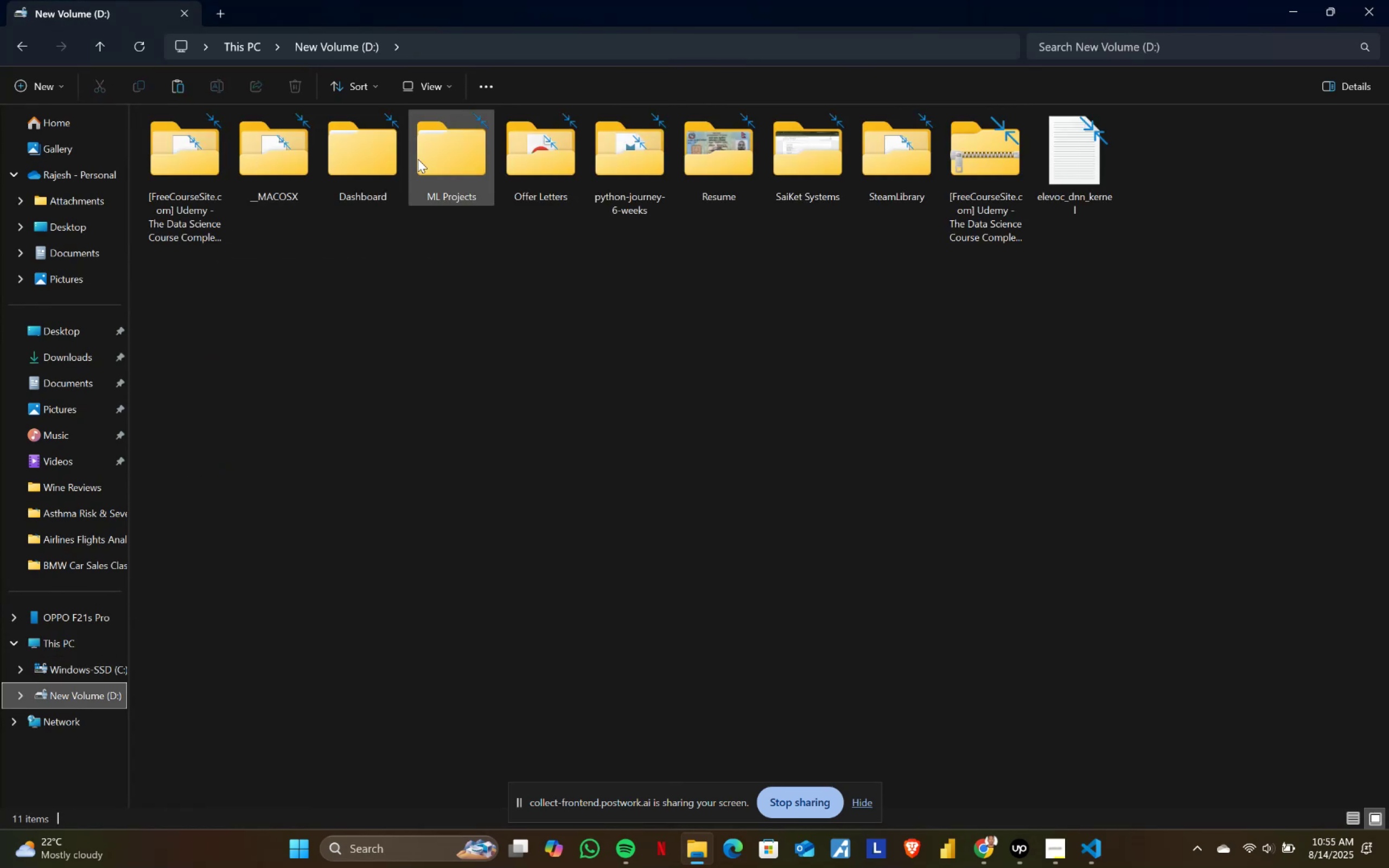 
double_click([442, 157])
 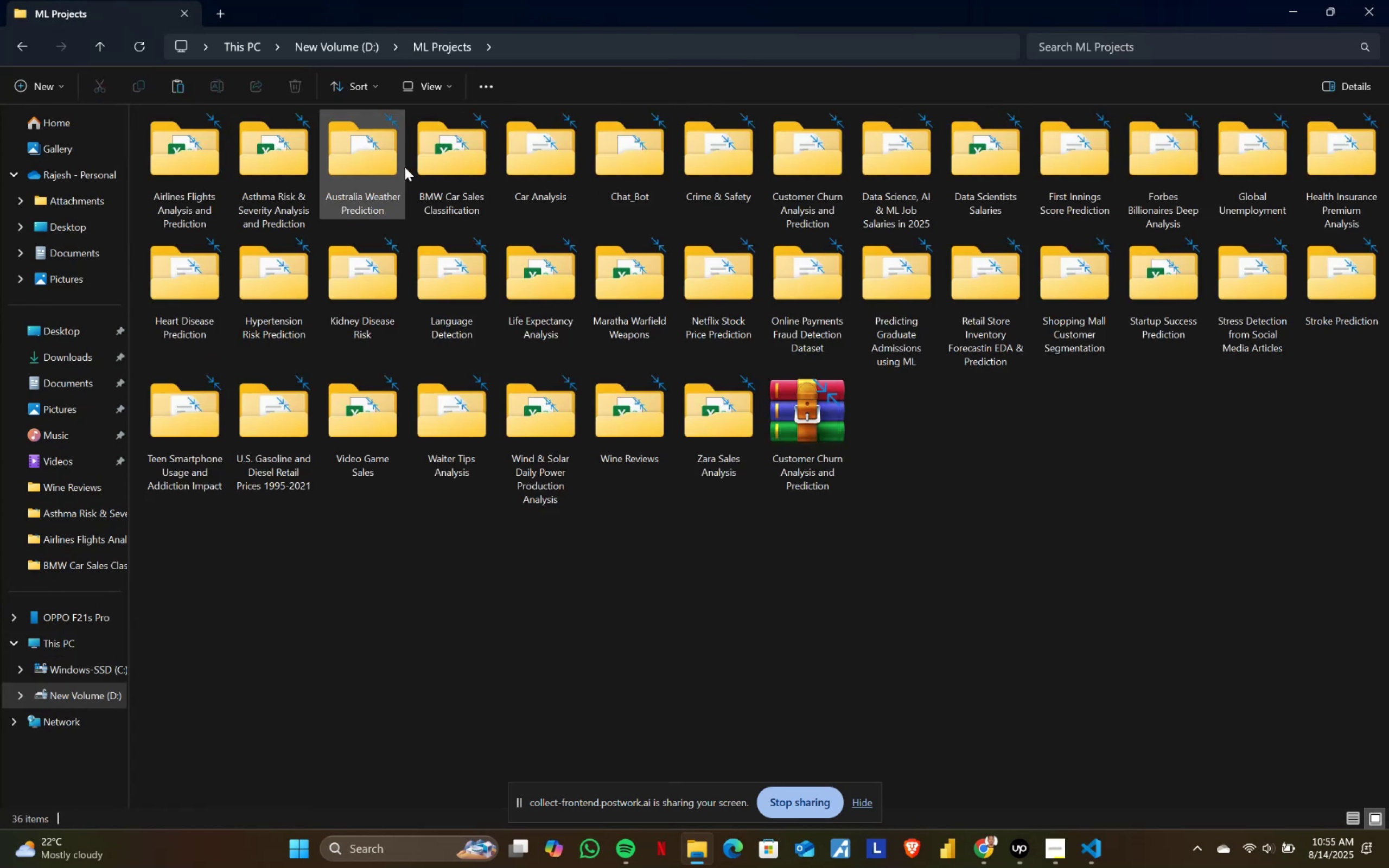 
double_click([430, 160])
 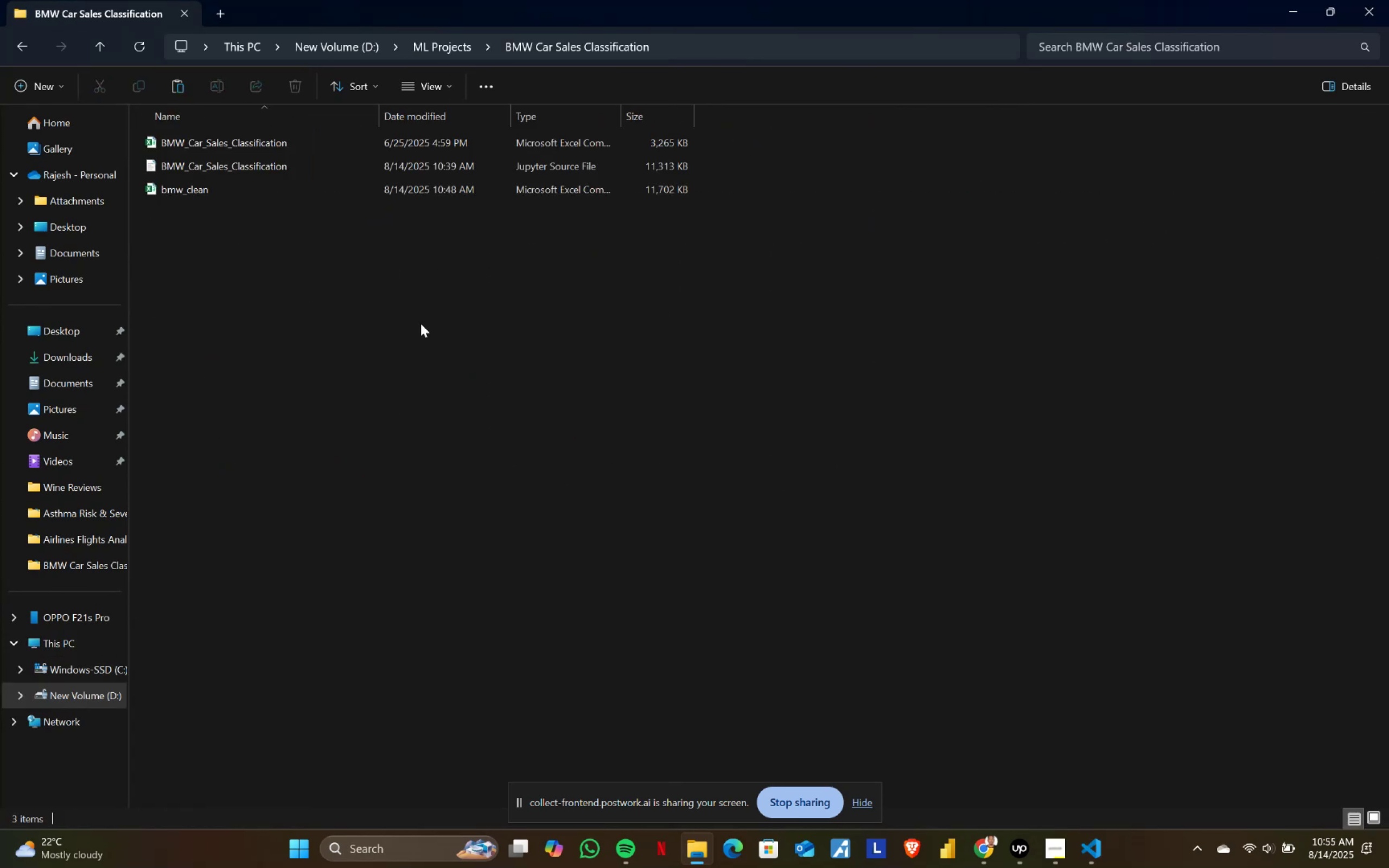 
triple_click([407, 350])
 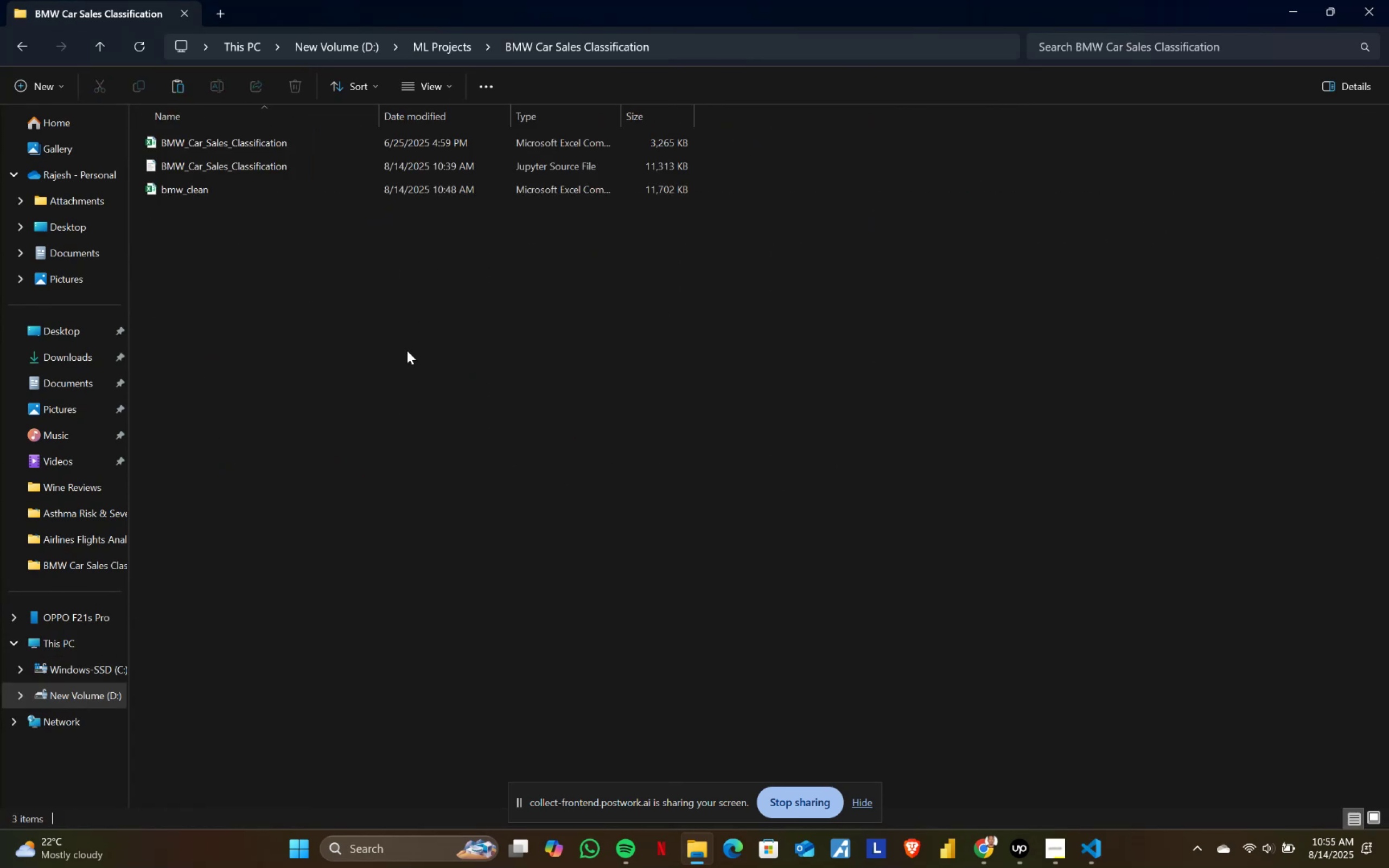 
key(Control+ControlLeft)
 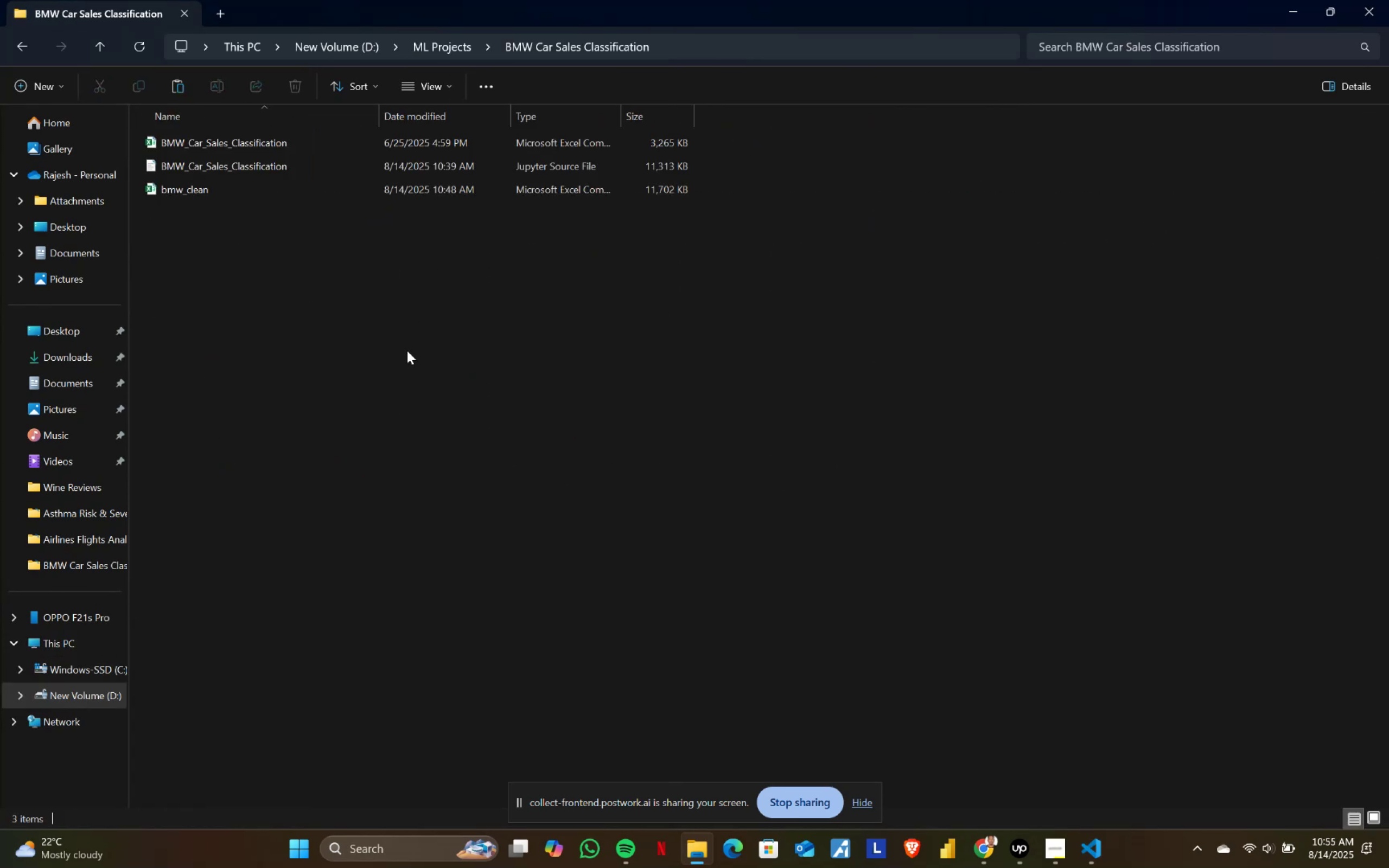 
key(Control+V)
 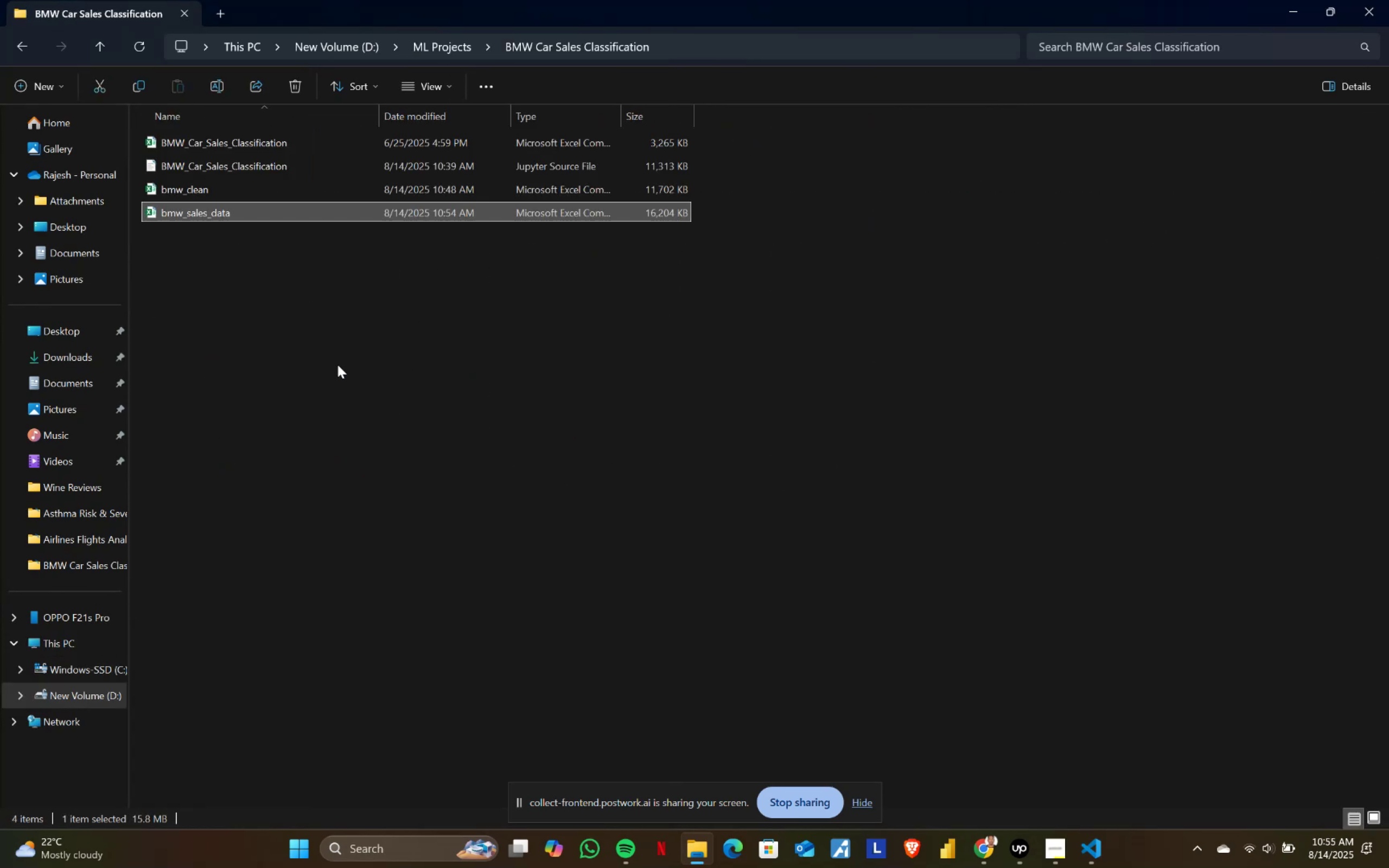 
left_click([325, 362])
 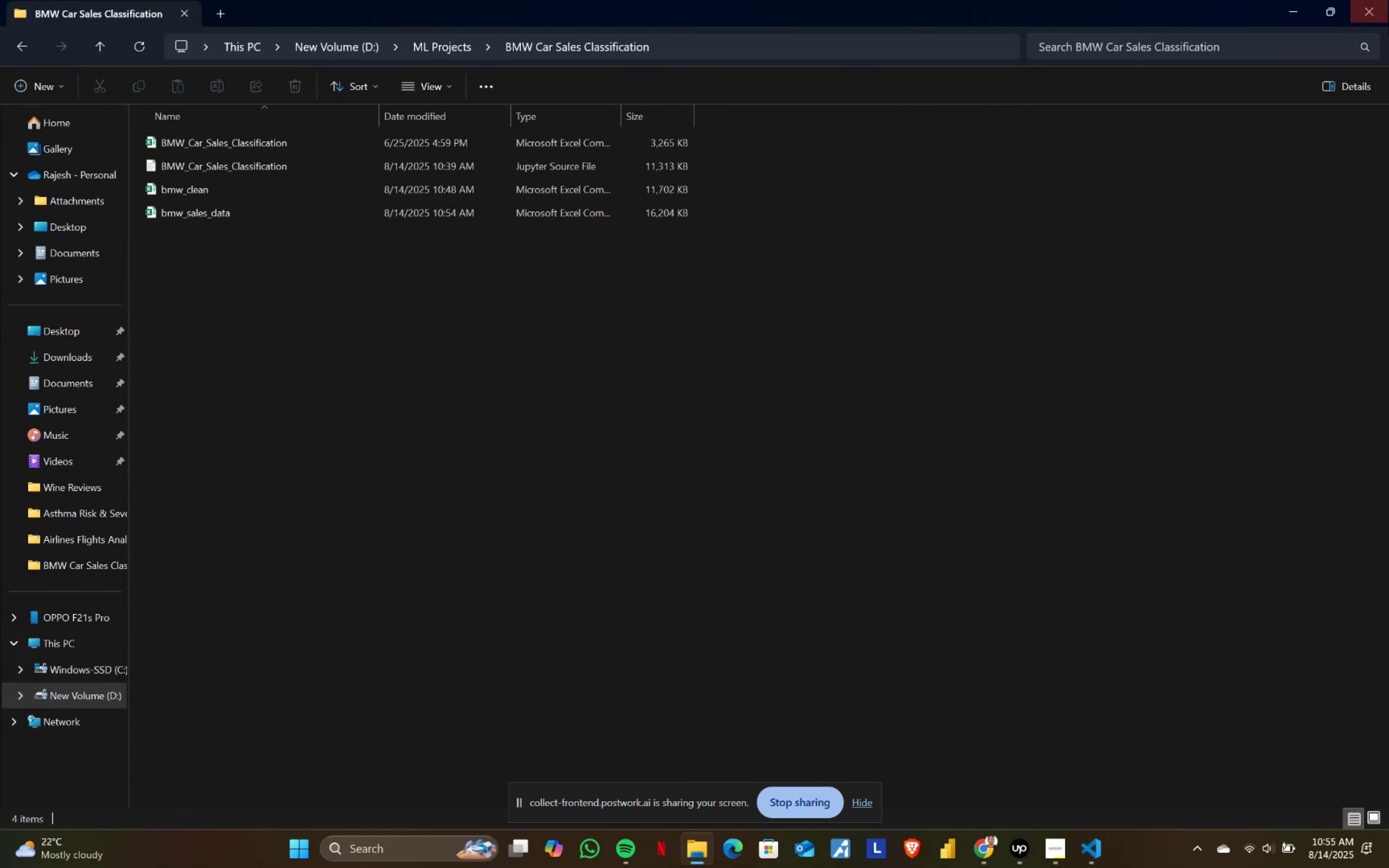 
left_click([1377, 15])
 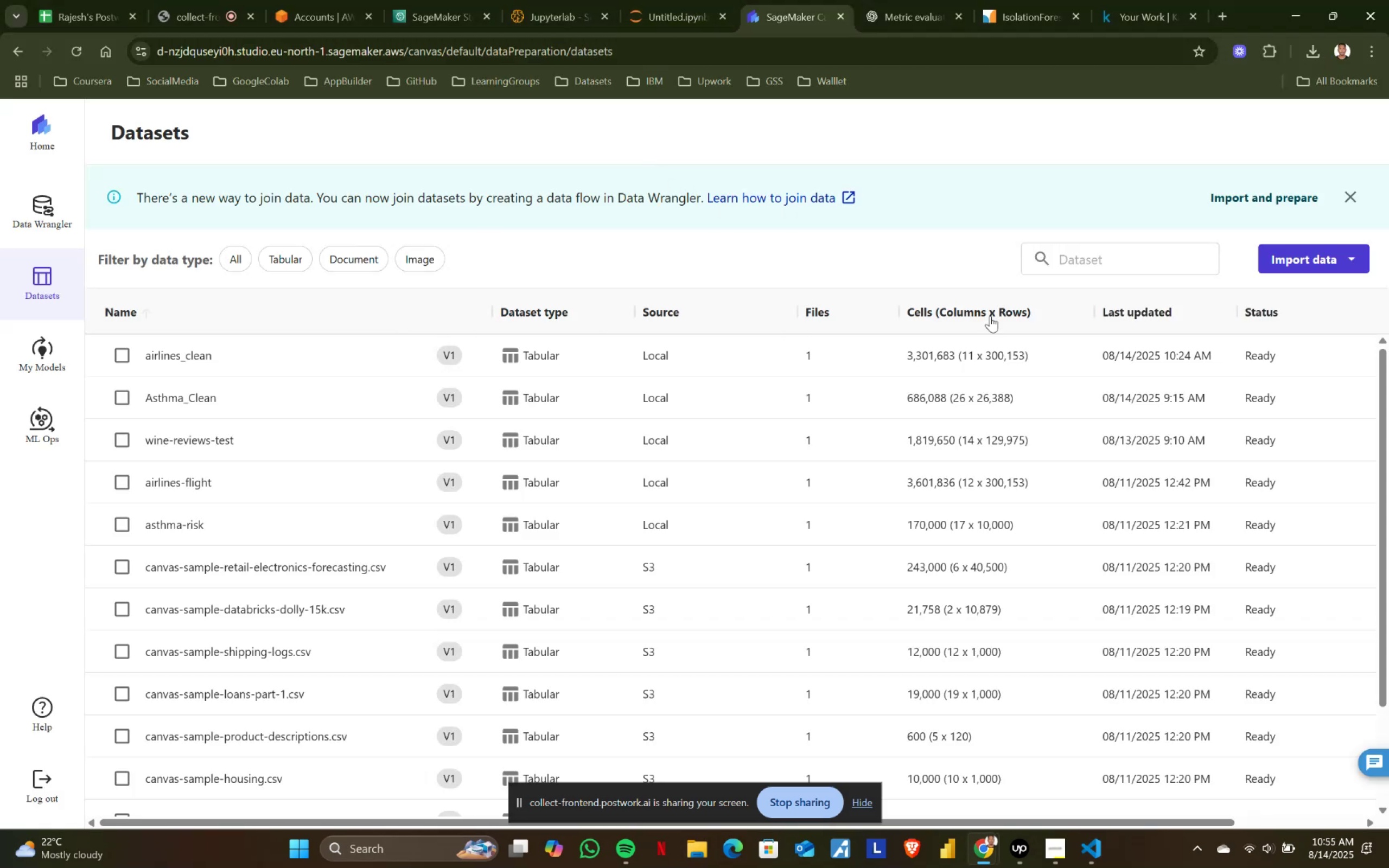 
left_click([1317, 255])
 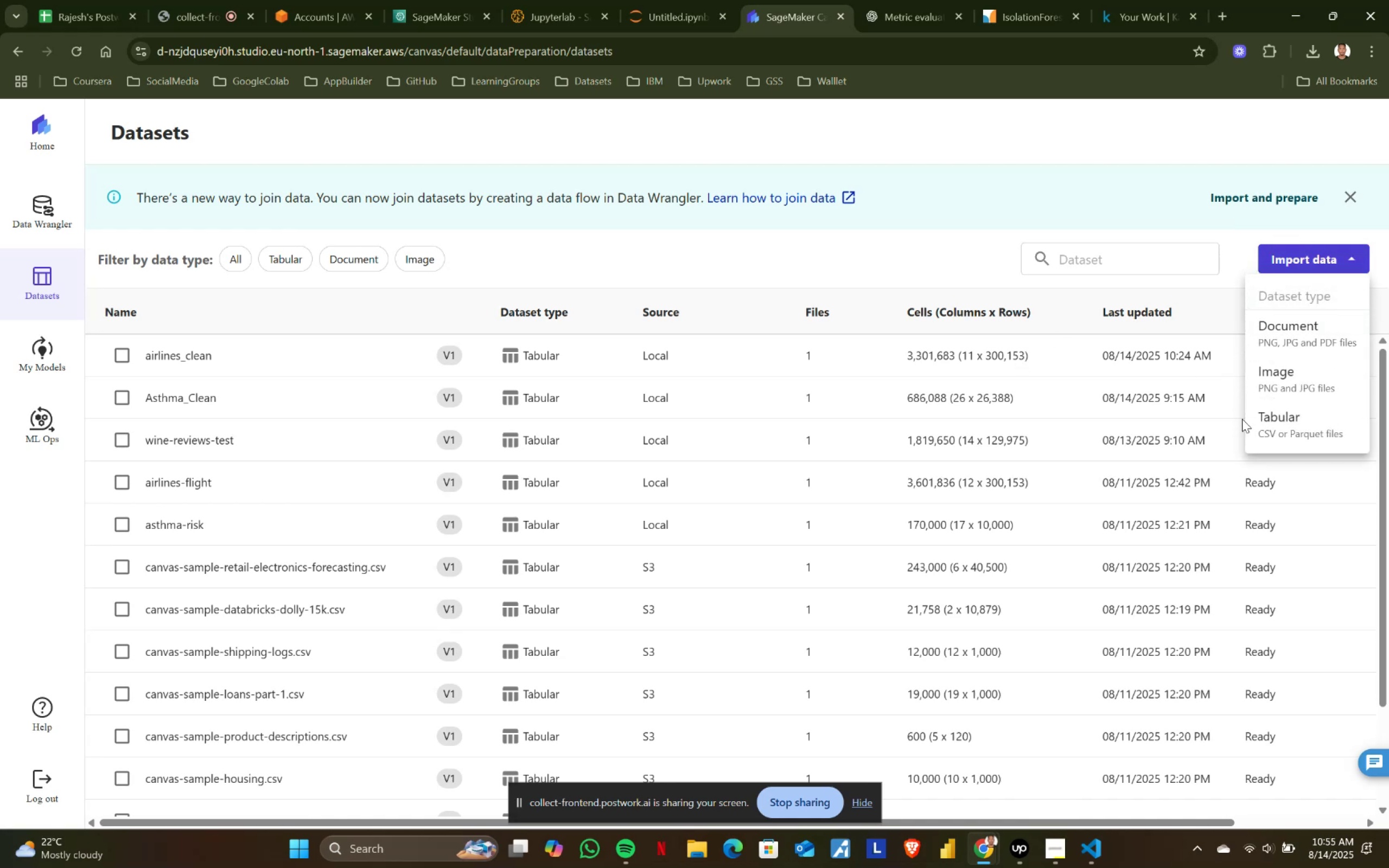 
left_click([1273, 421])
 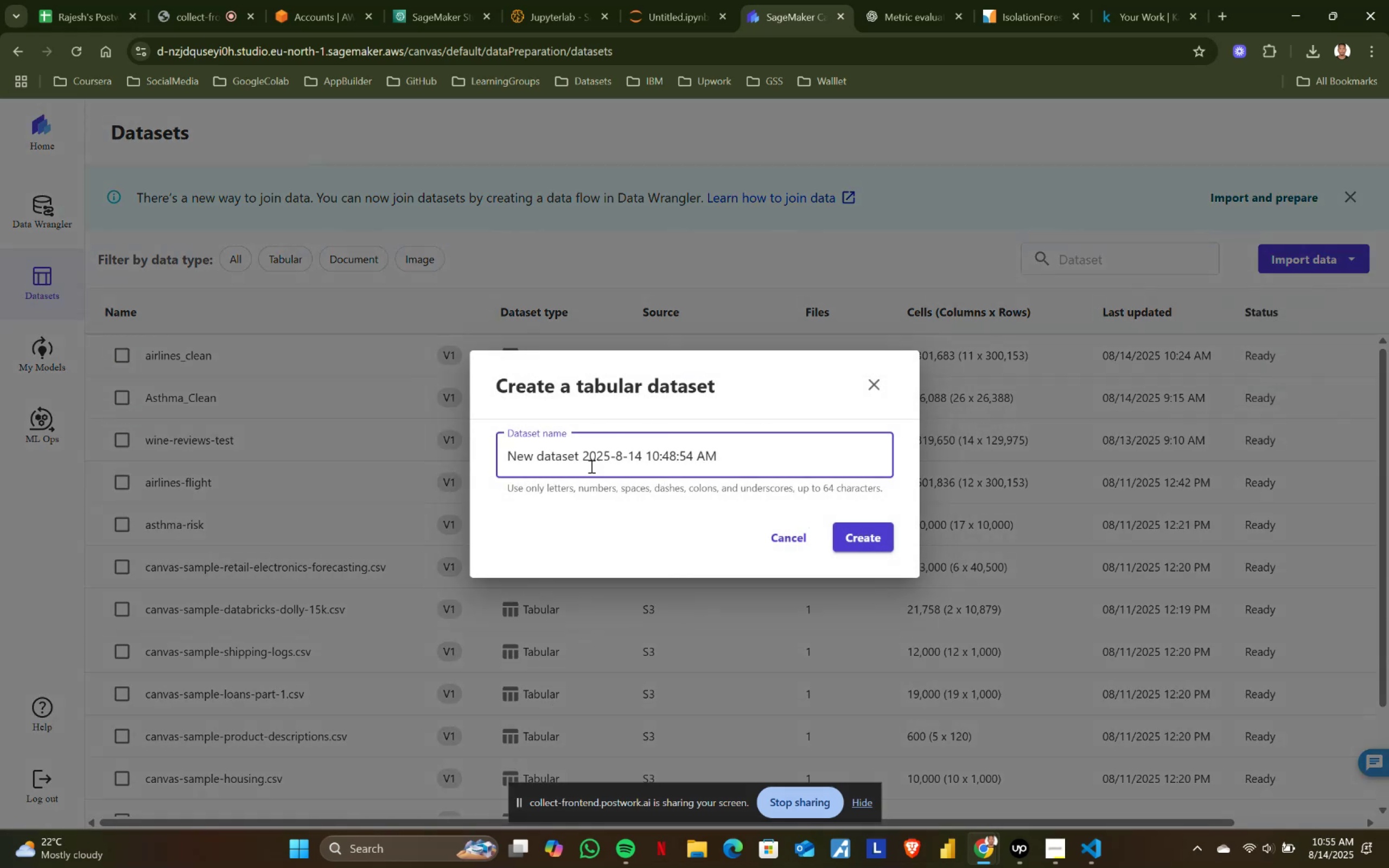 
left_click_drag(start_coordinate=[770, 459], to_coordinate=[237, 447])
 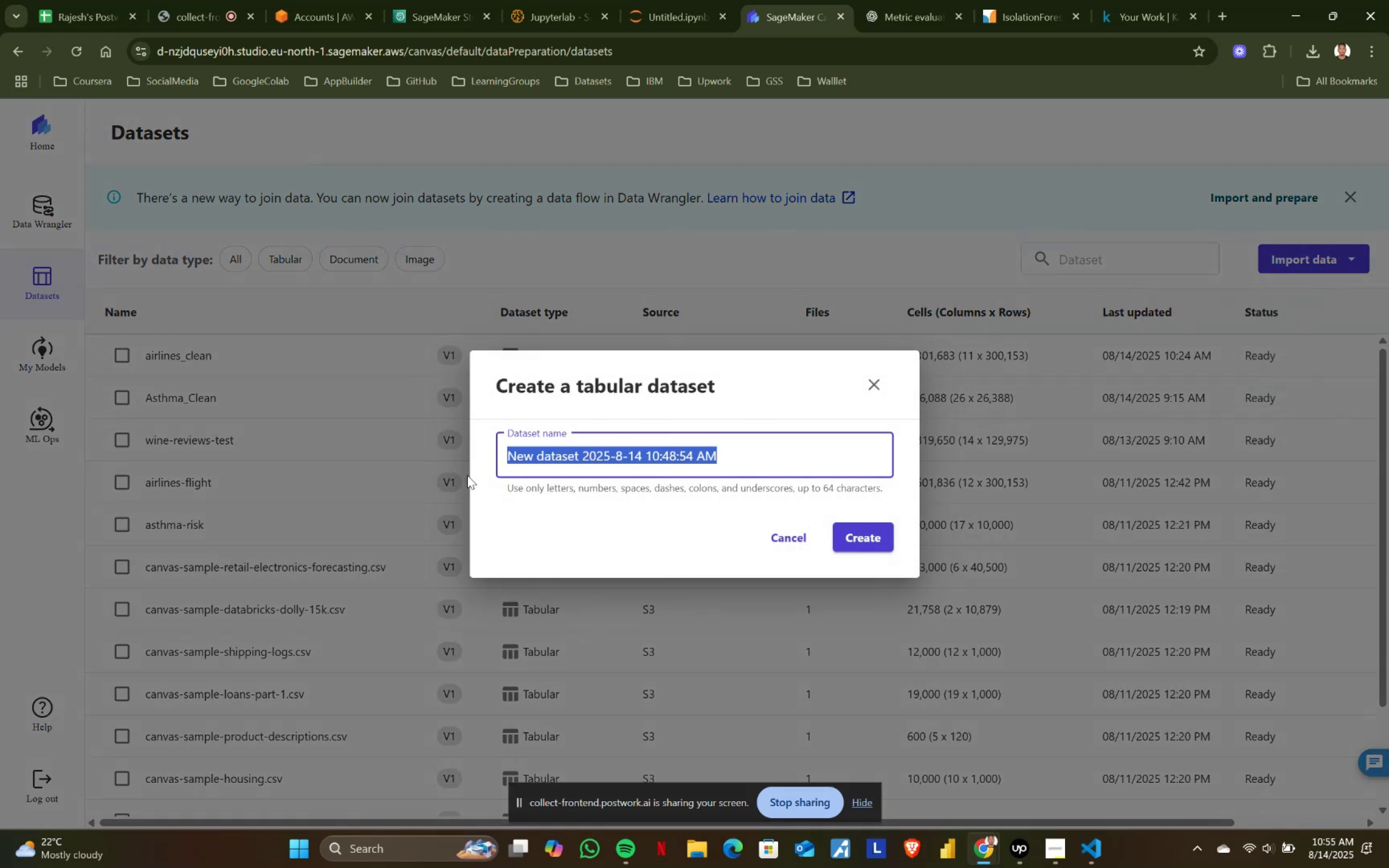 
type(ba)
key(Backspace)
type(ms)
key(Backspace)
type(w-)
key(Backspace)
type(_sales_)
 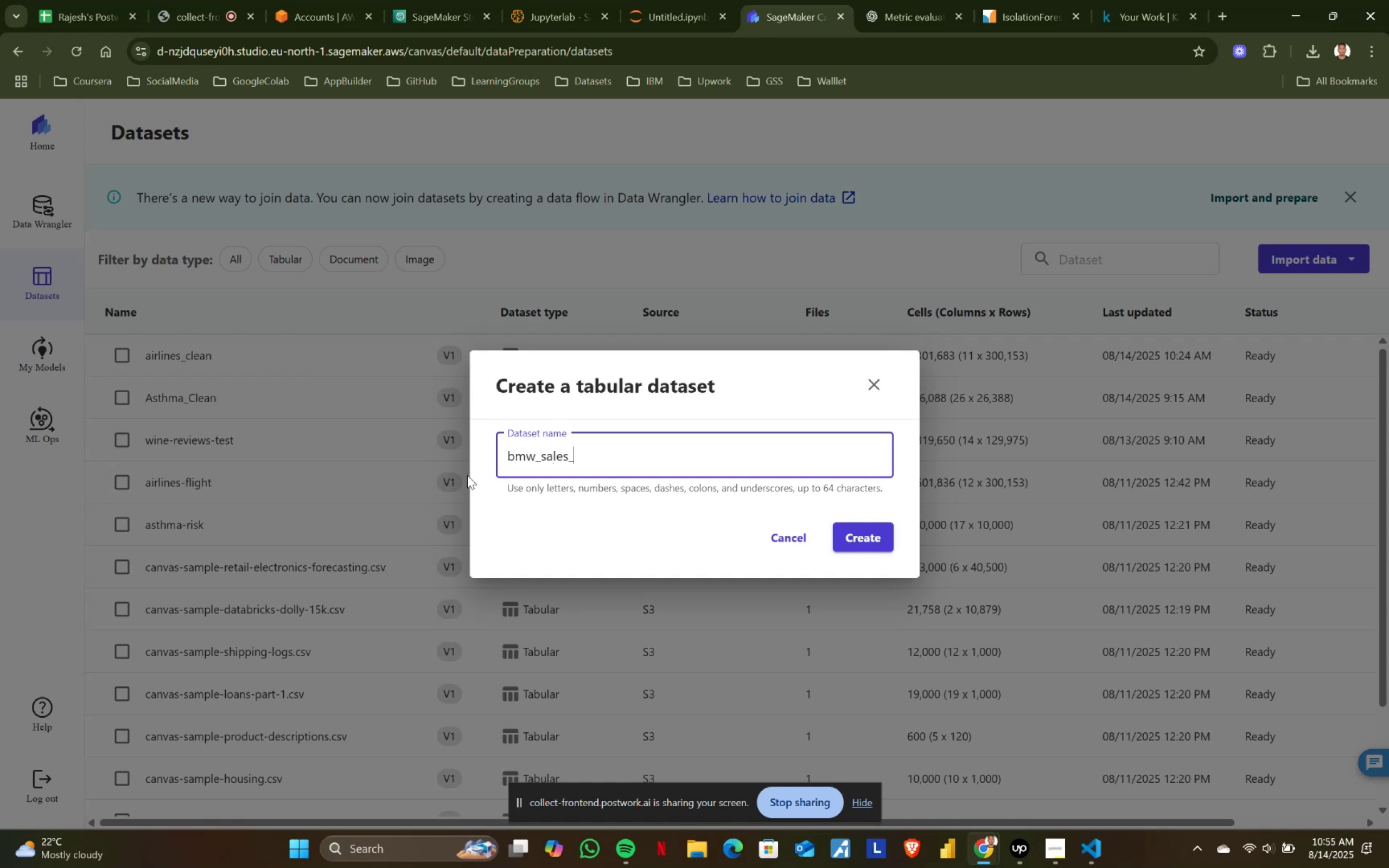 
type(clean)
 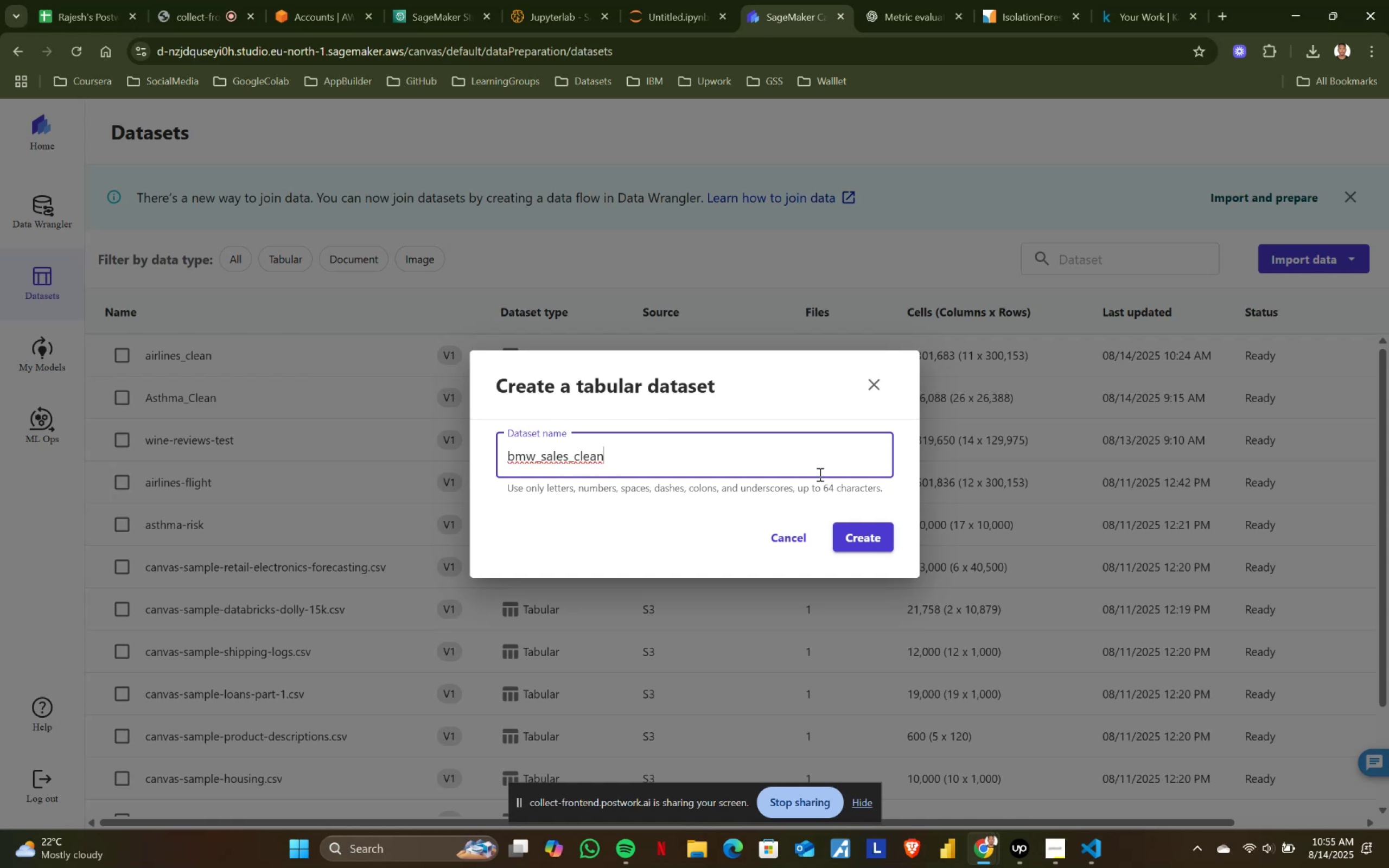 
left_click([876, 531])
 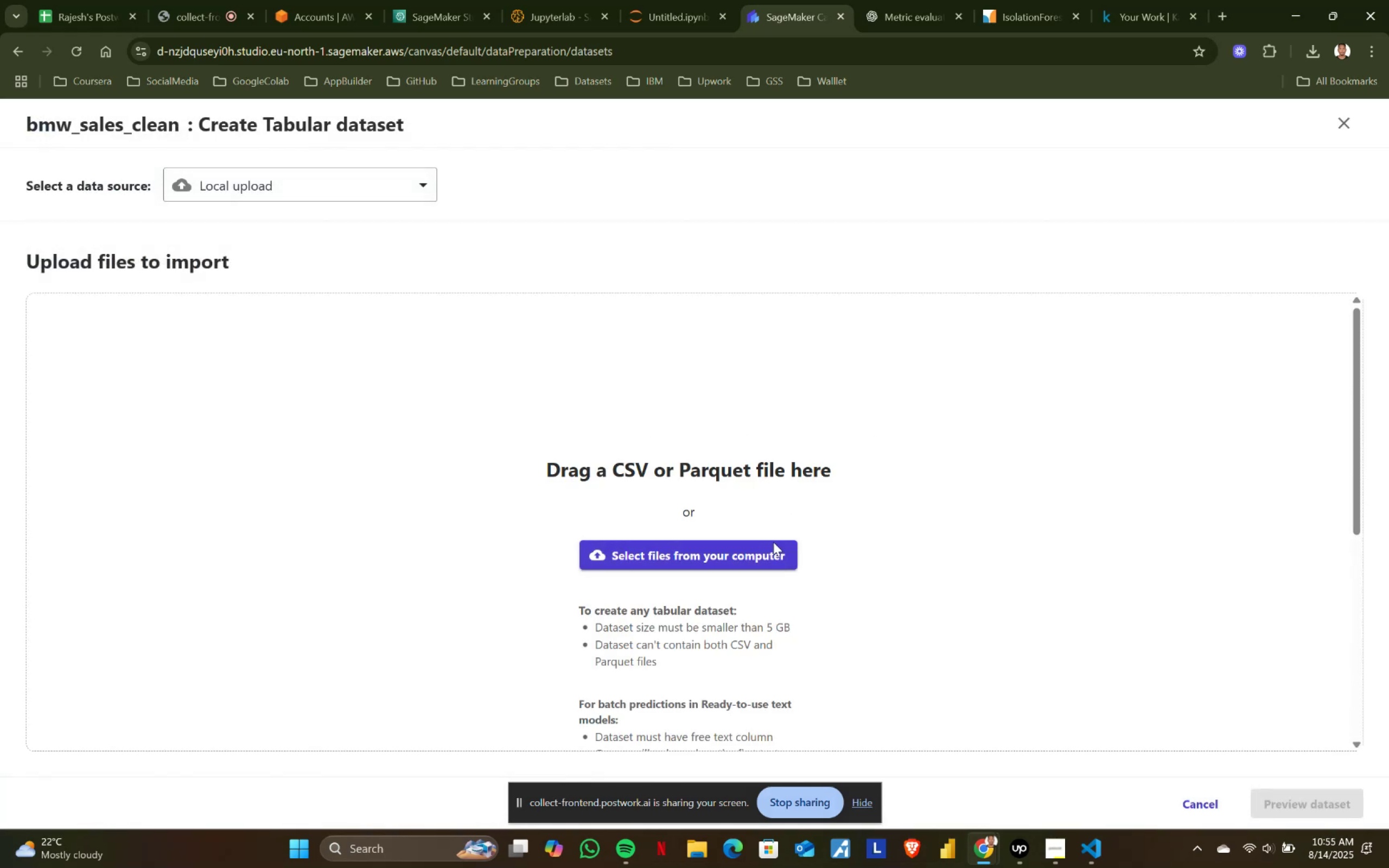 
left_click([705, 558])
 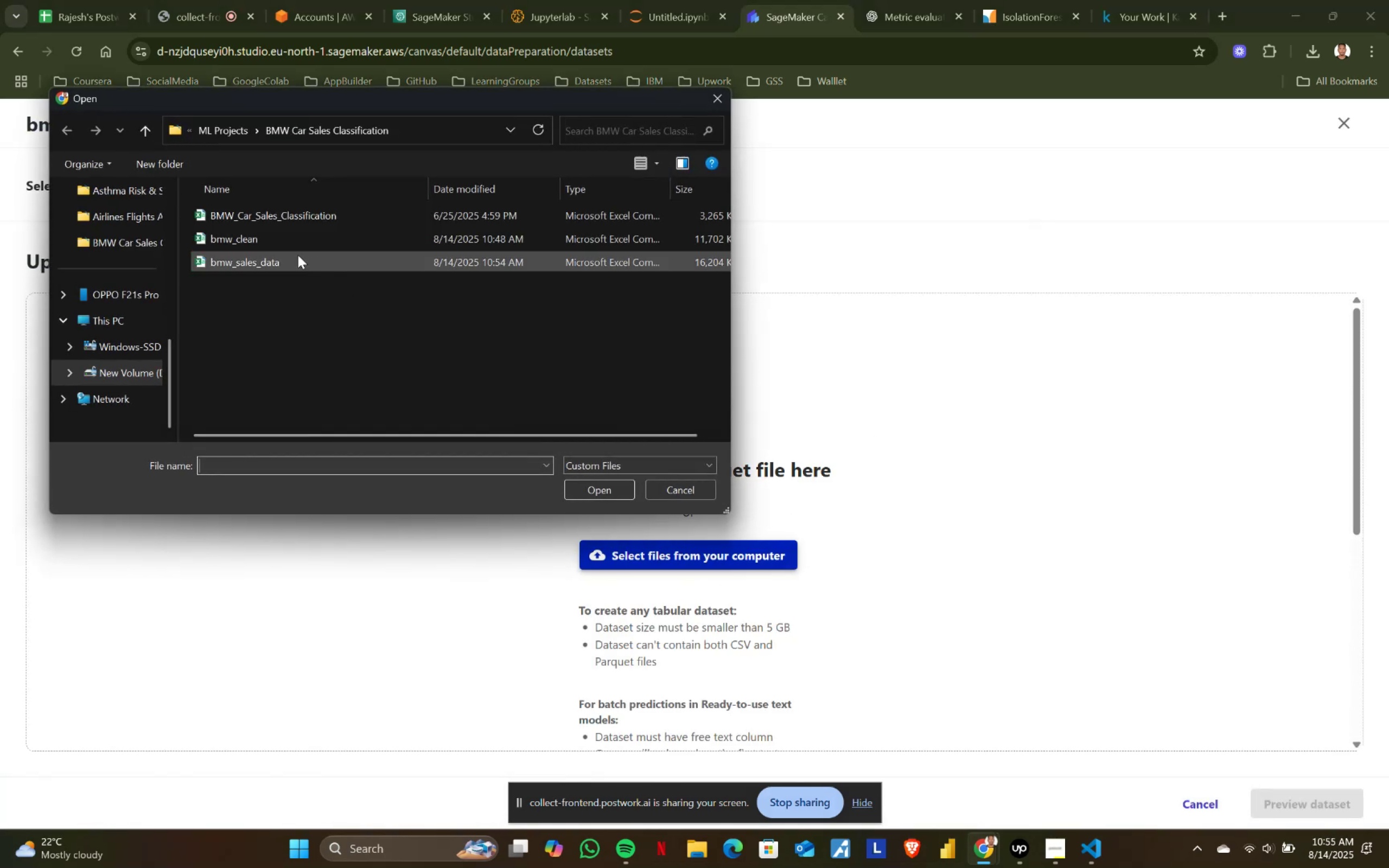 
left_click([281, 260])
 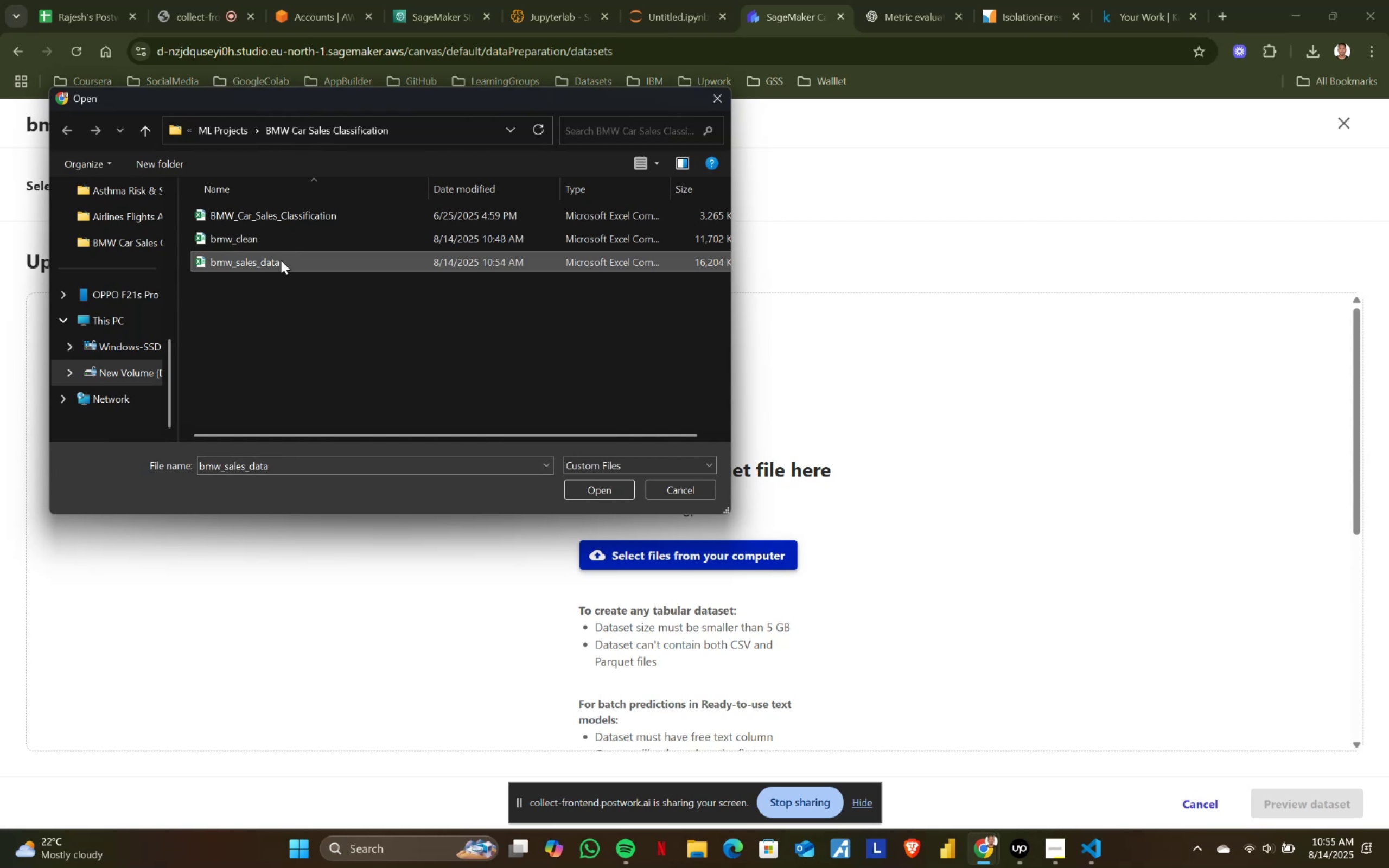 
double_click([281, 260])
 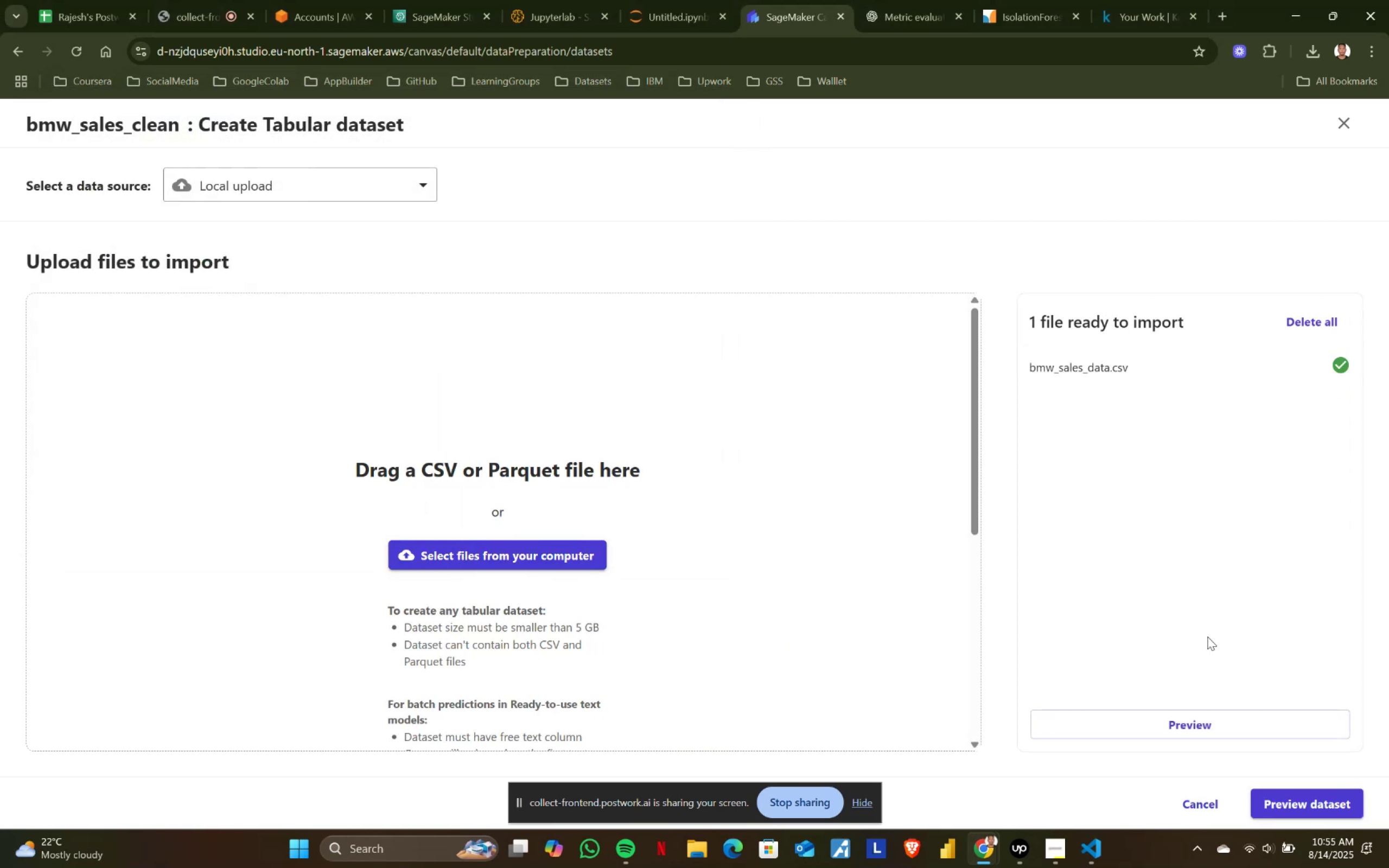 
wait(7.22)
 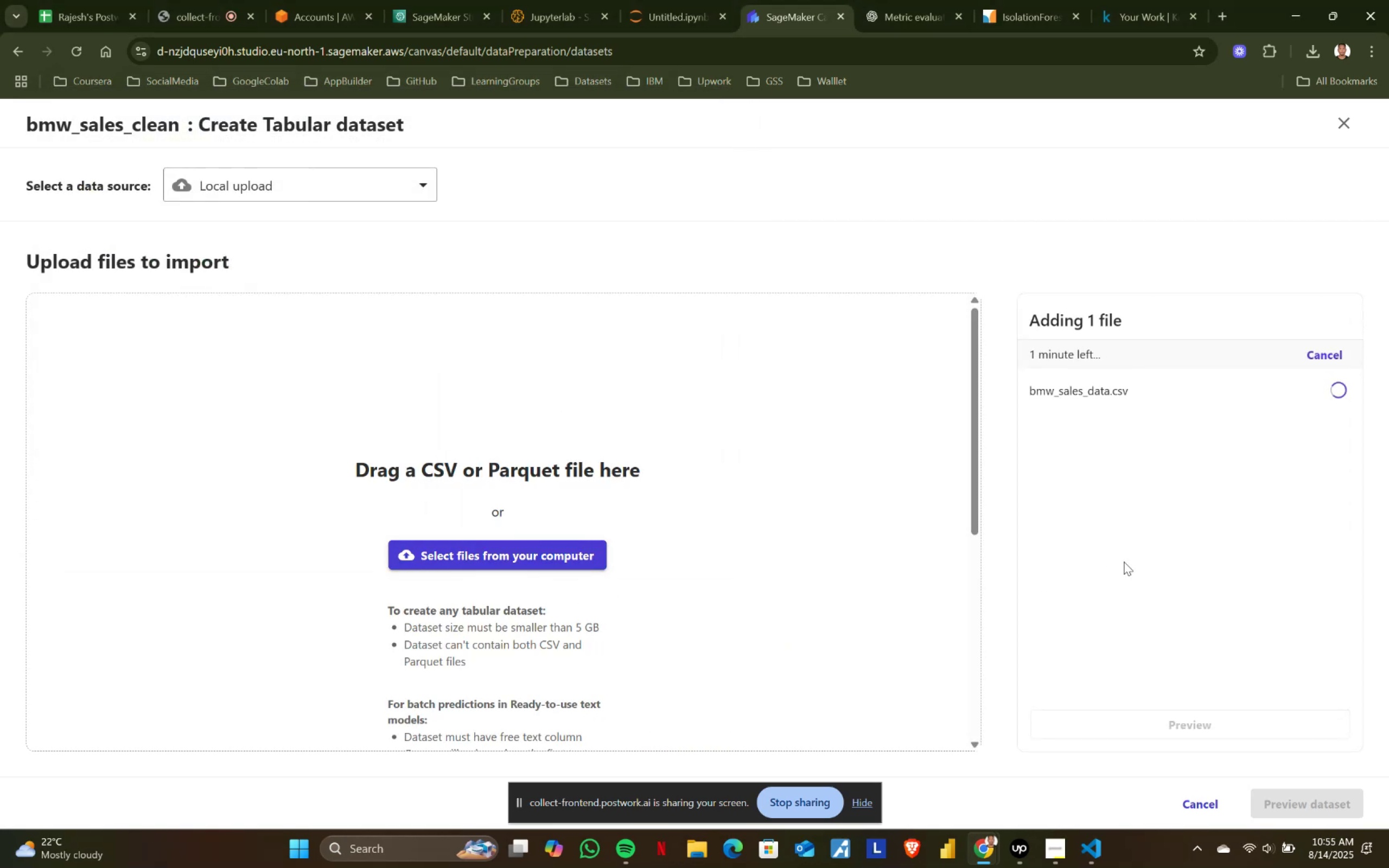 
left_click([1310, 802])
 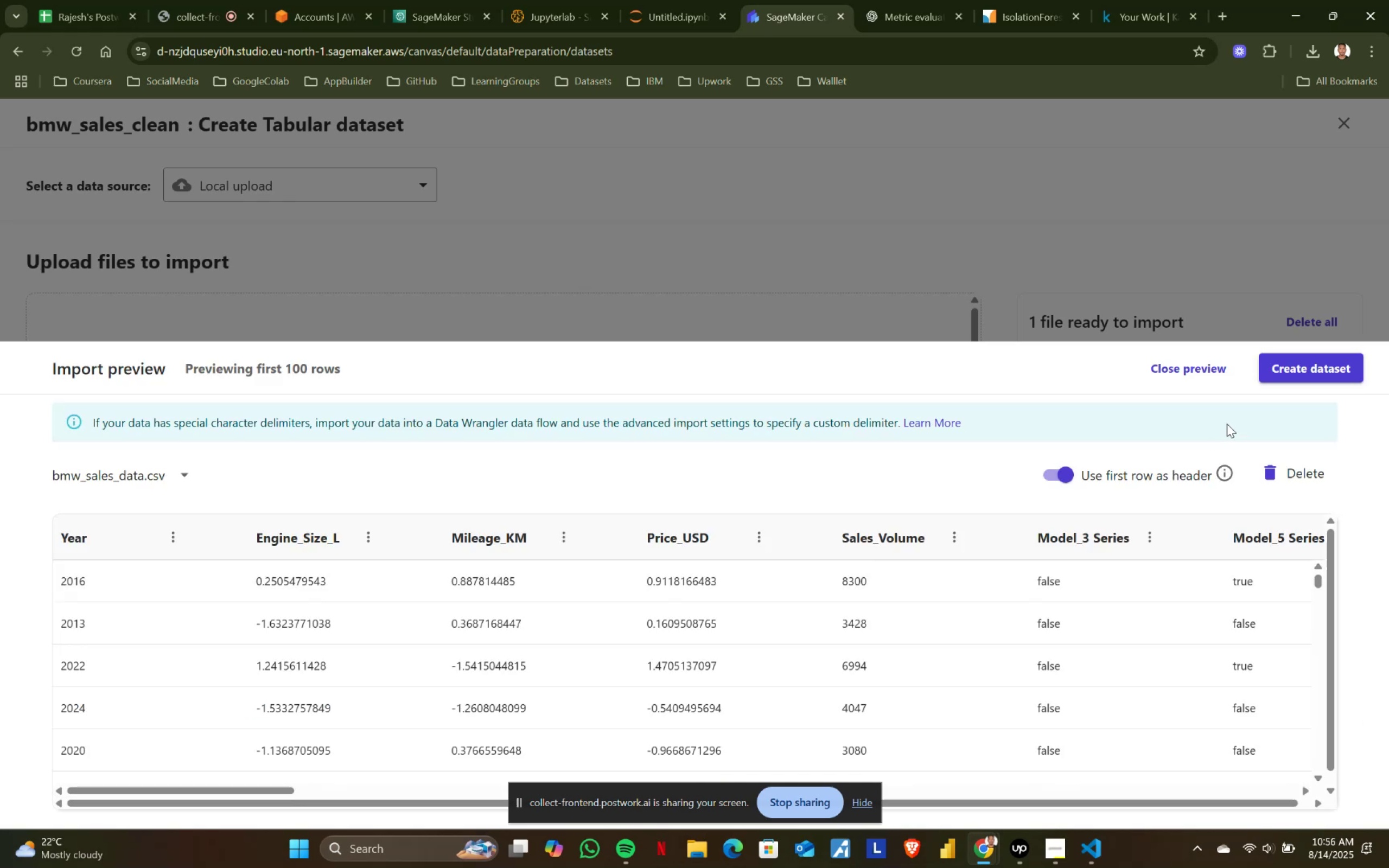 
left_click([1315, 366])
 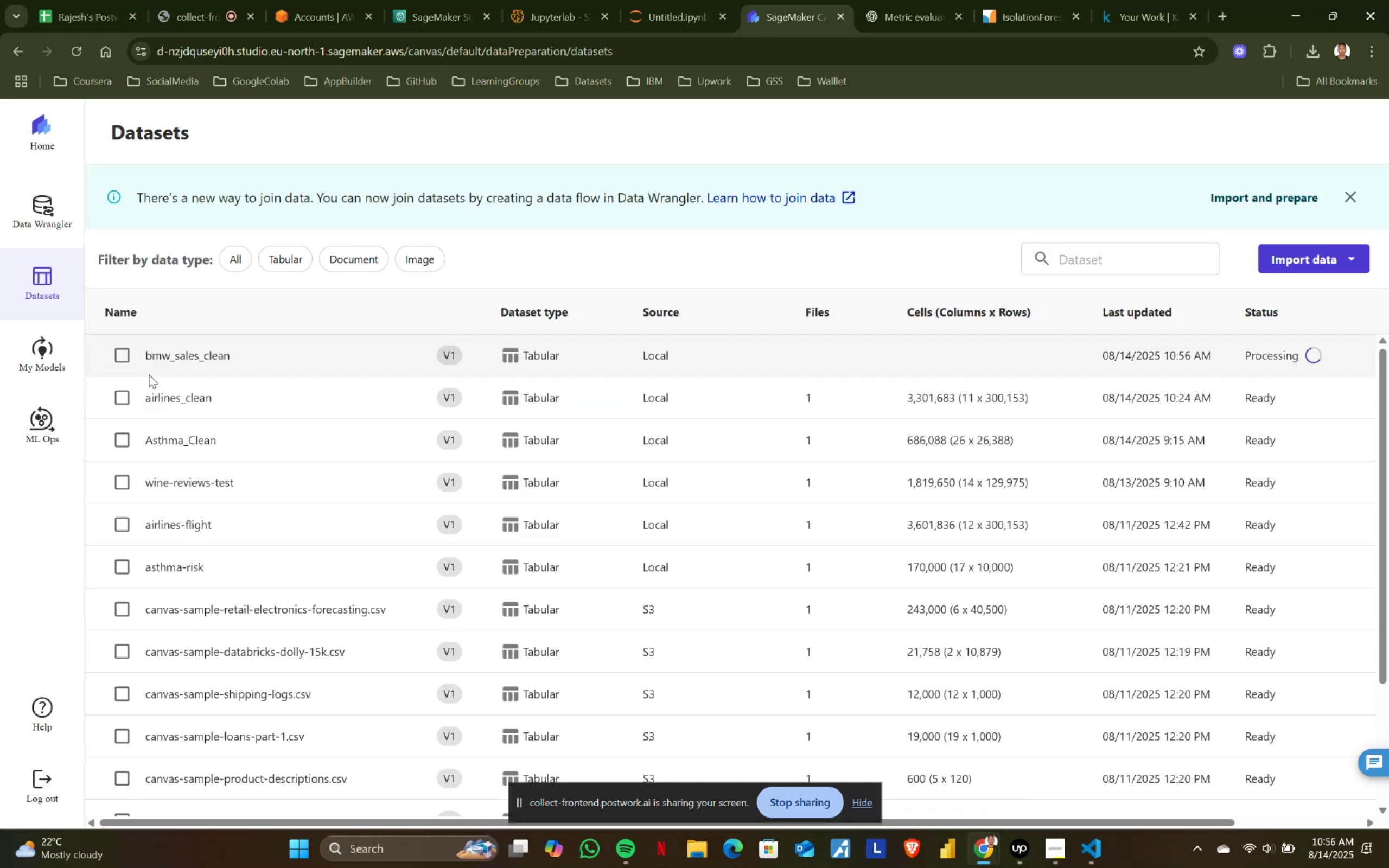 
left_click([125, 360])
 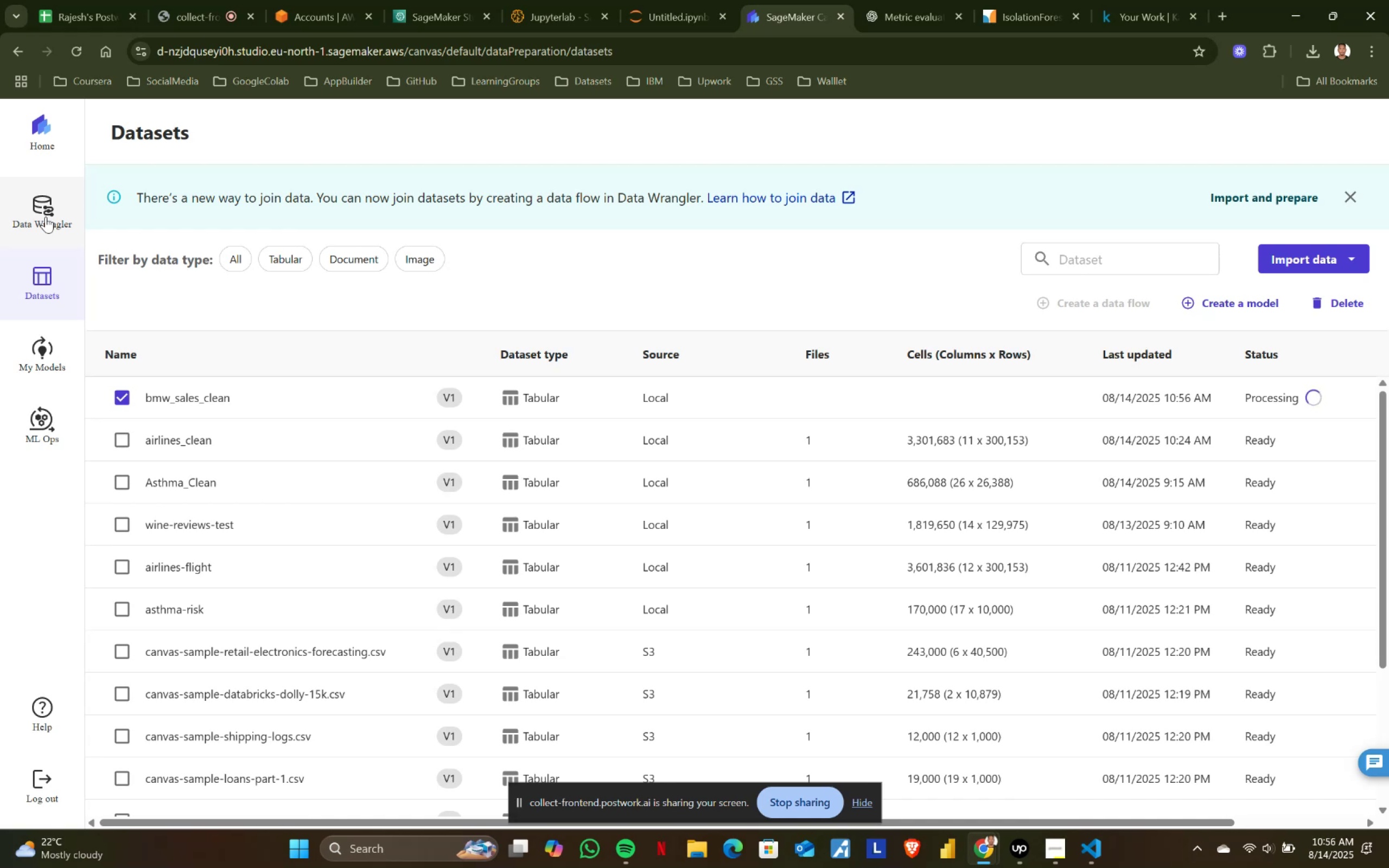 
wait(13.7)
 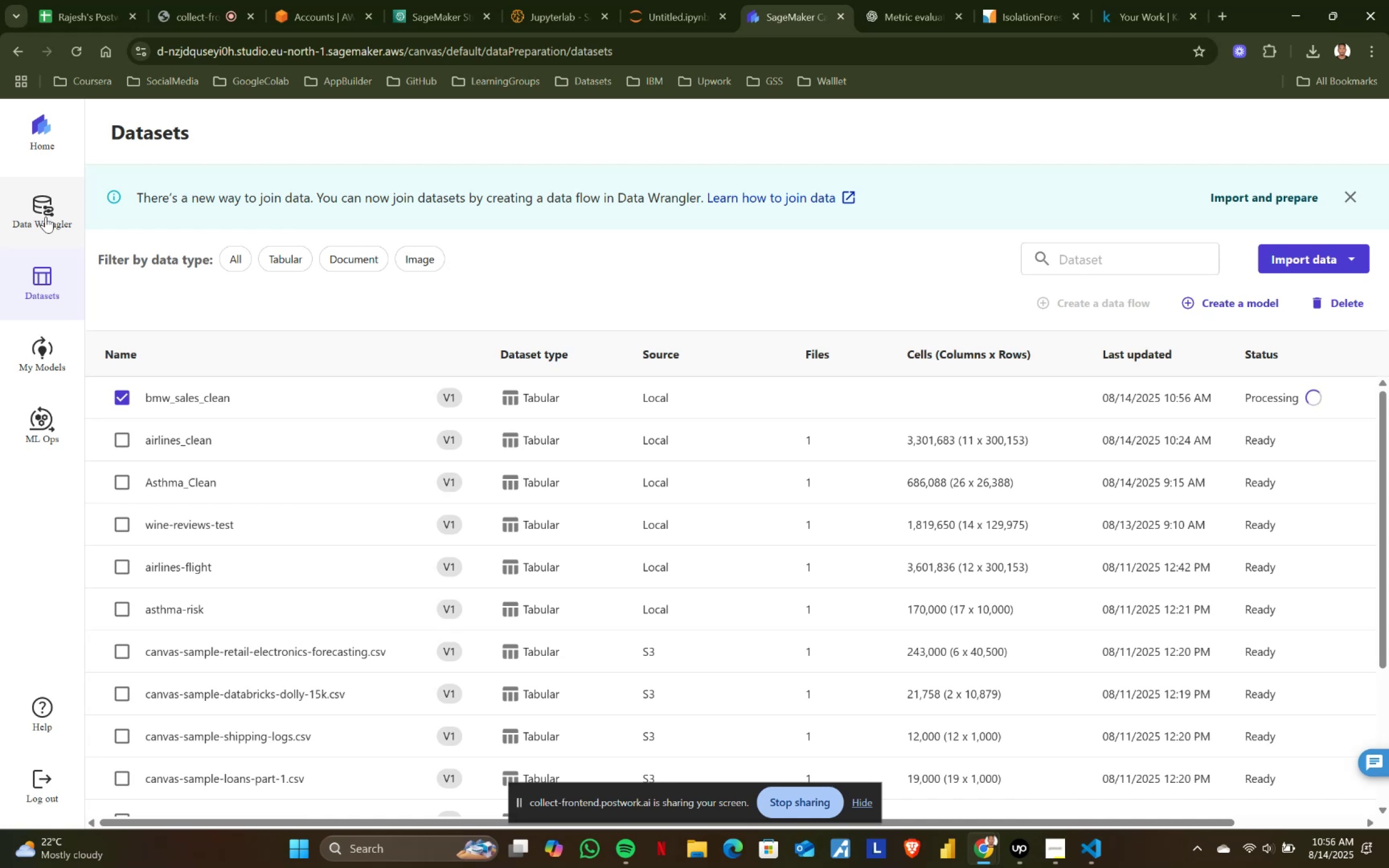 
left_click([25, 206])
 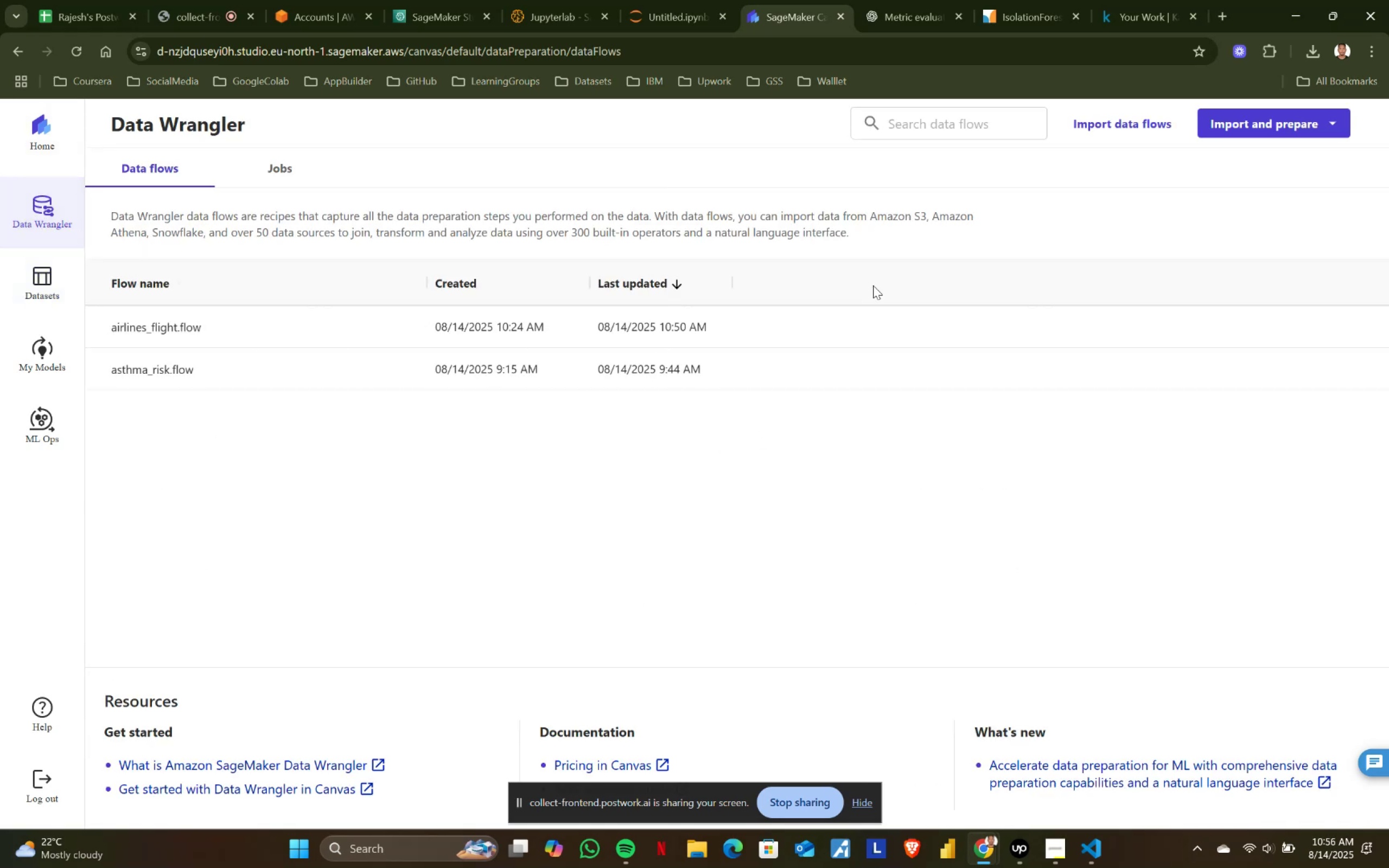 
left_click([1264, 119])
 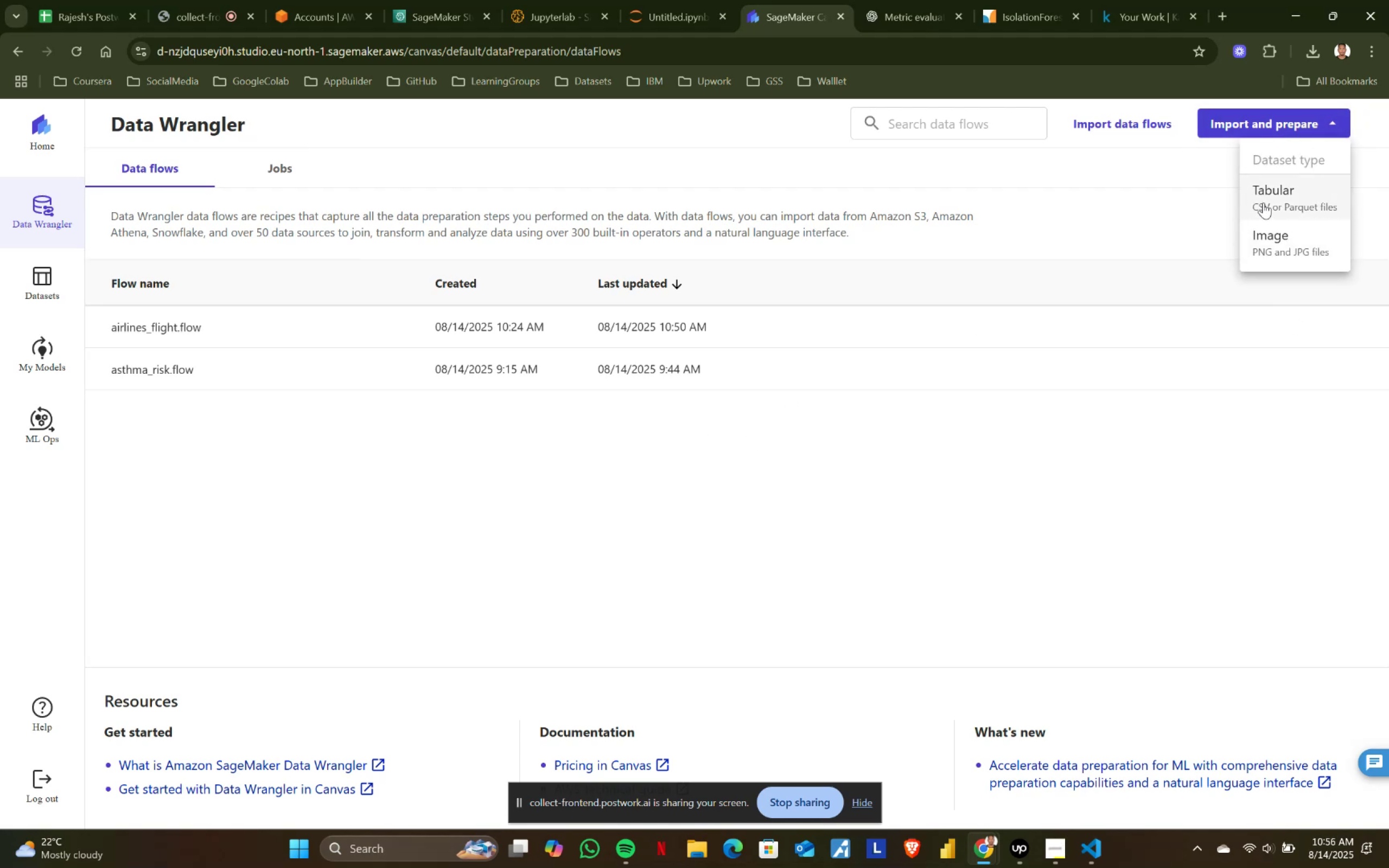 
left_click([1265, 196])
 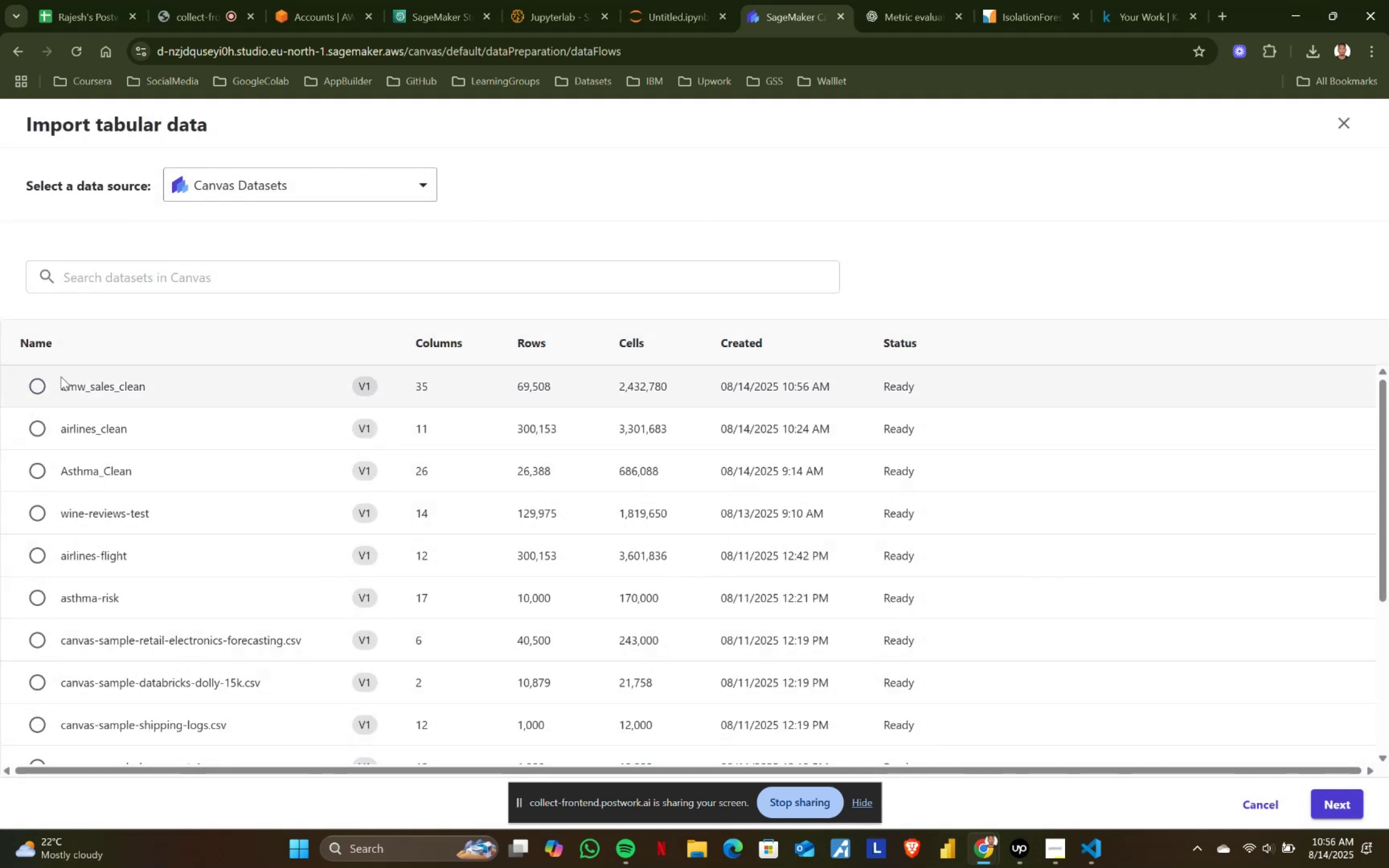 
left_click([36, 386])
 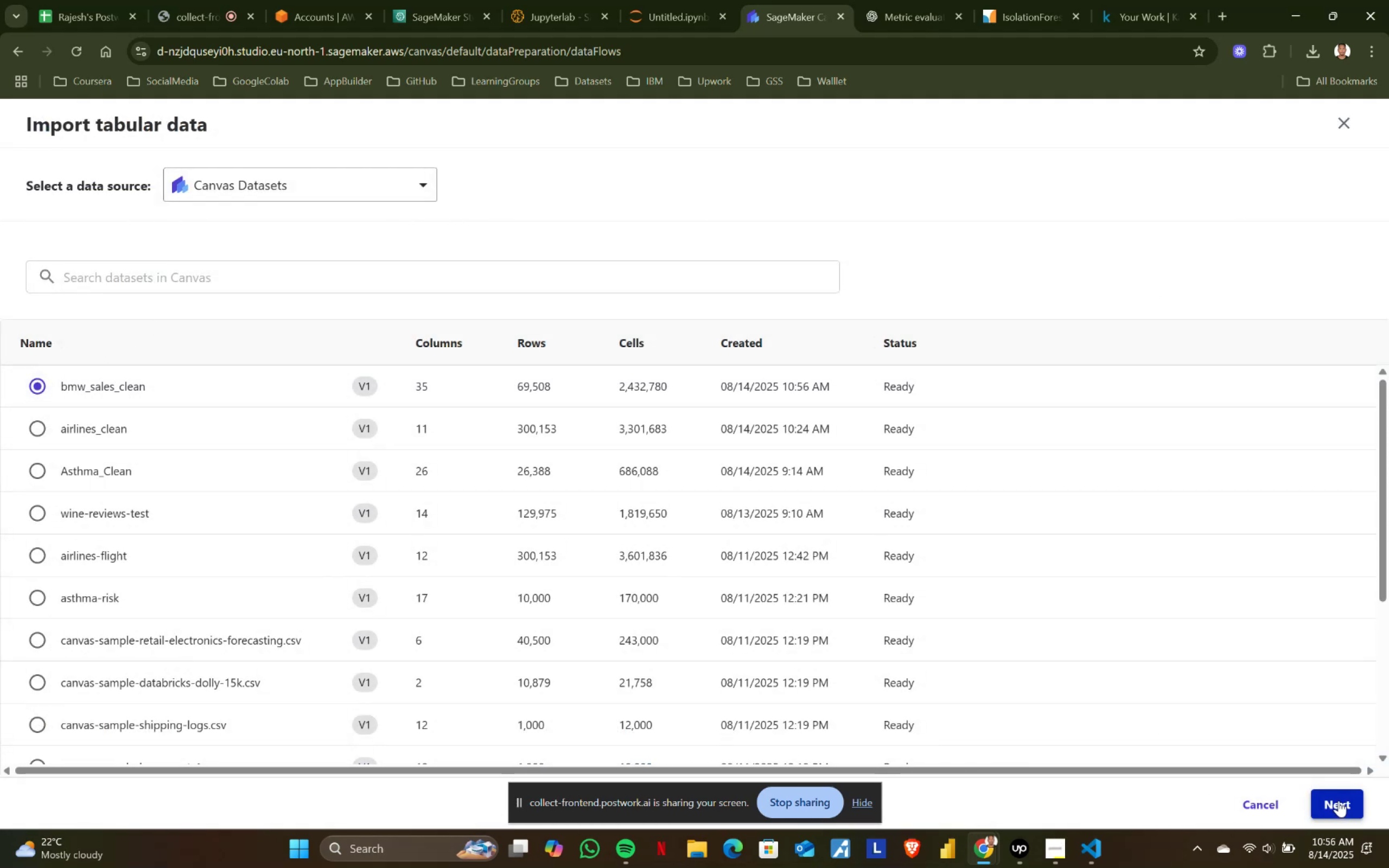 
left_click([1339, 801])
 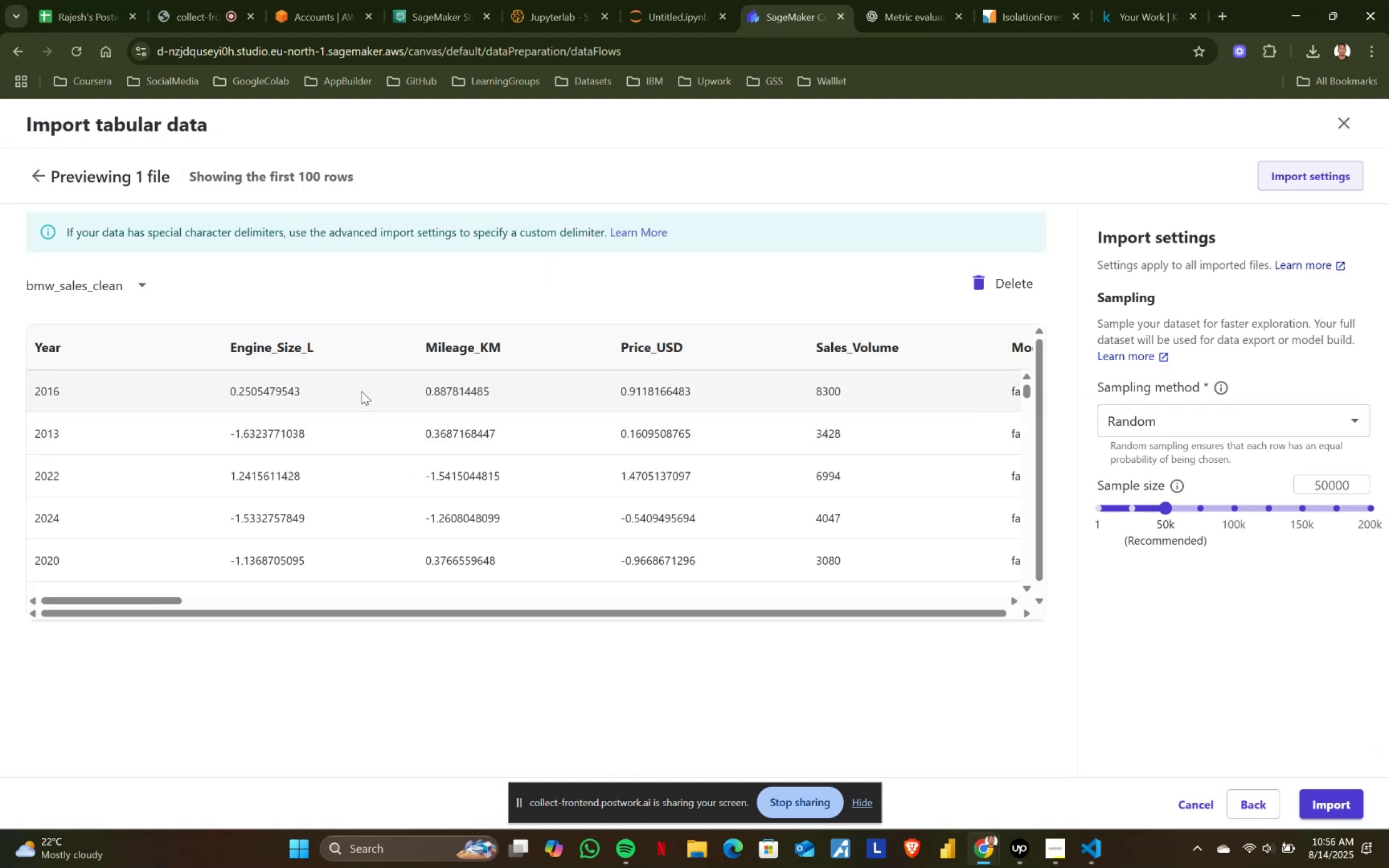 
left_click([1349, 803])
 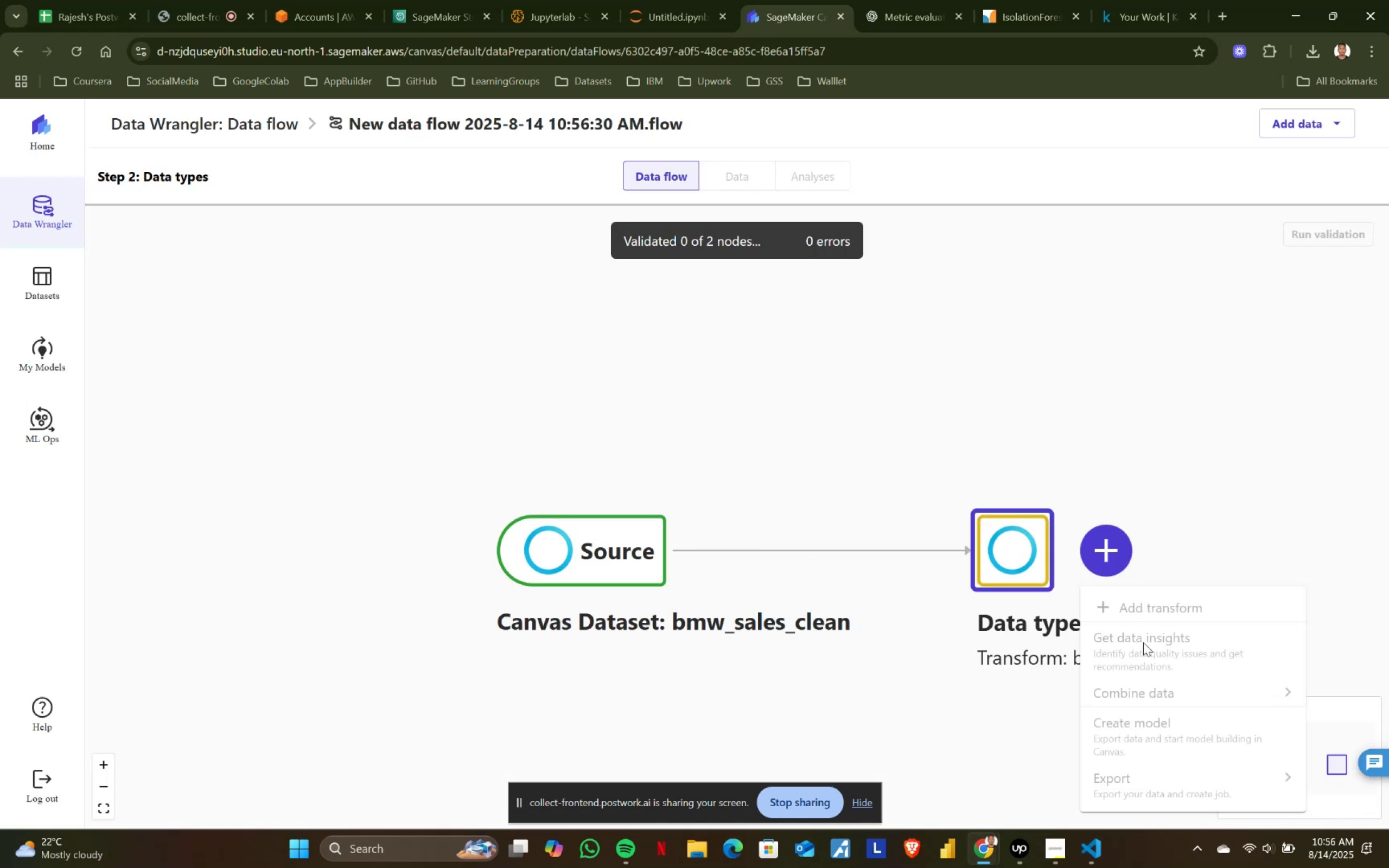 
wait(5.23)
 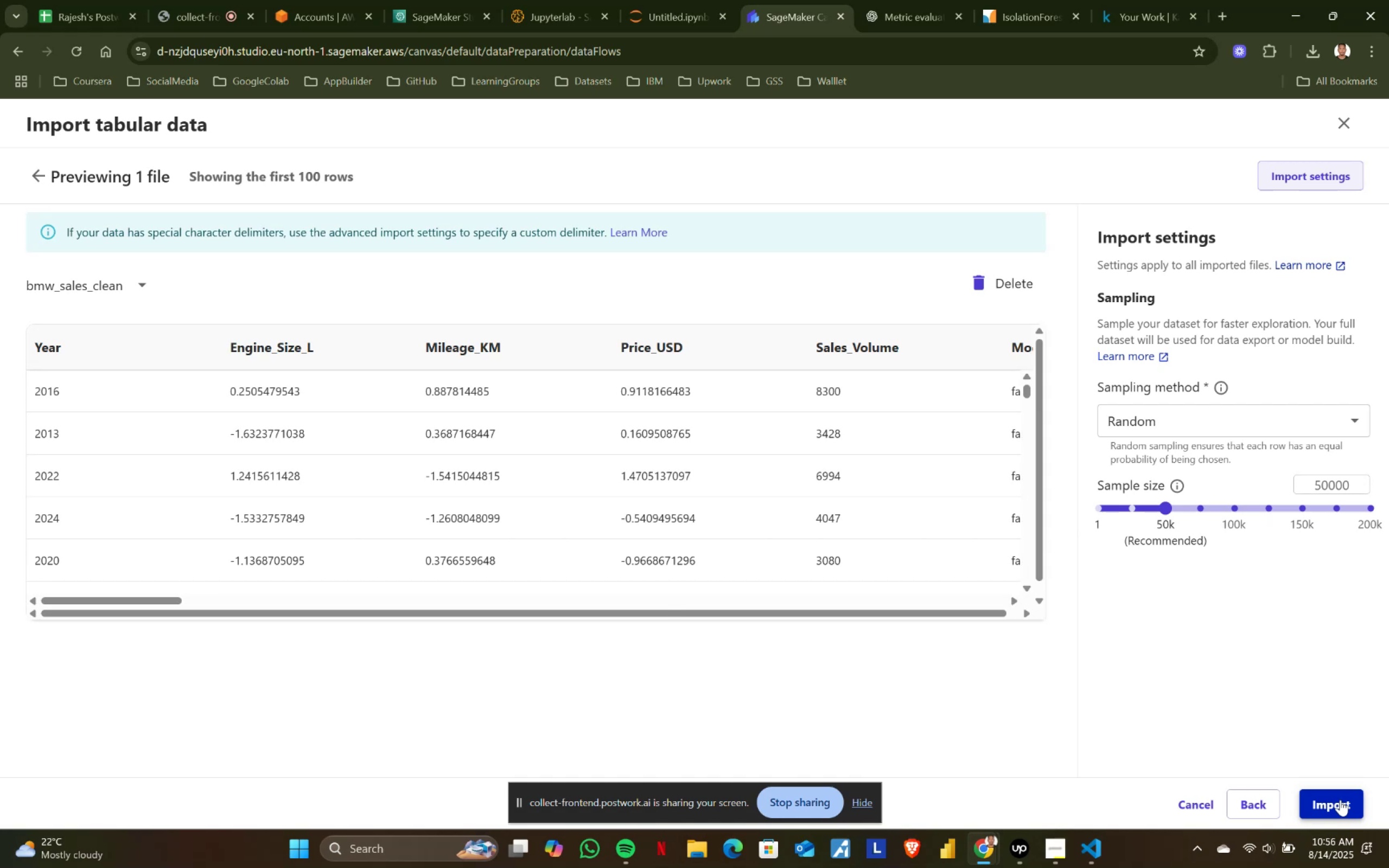 
left_click([1143, 642])
 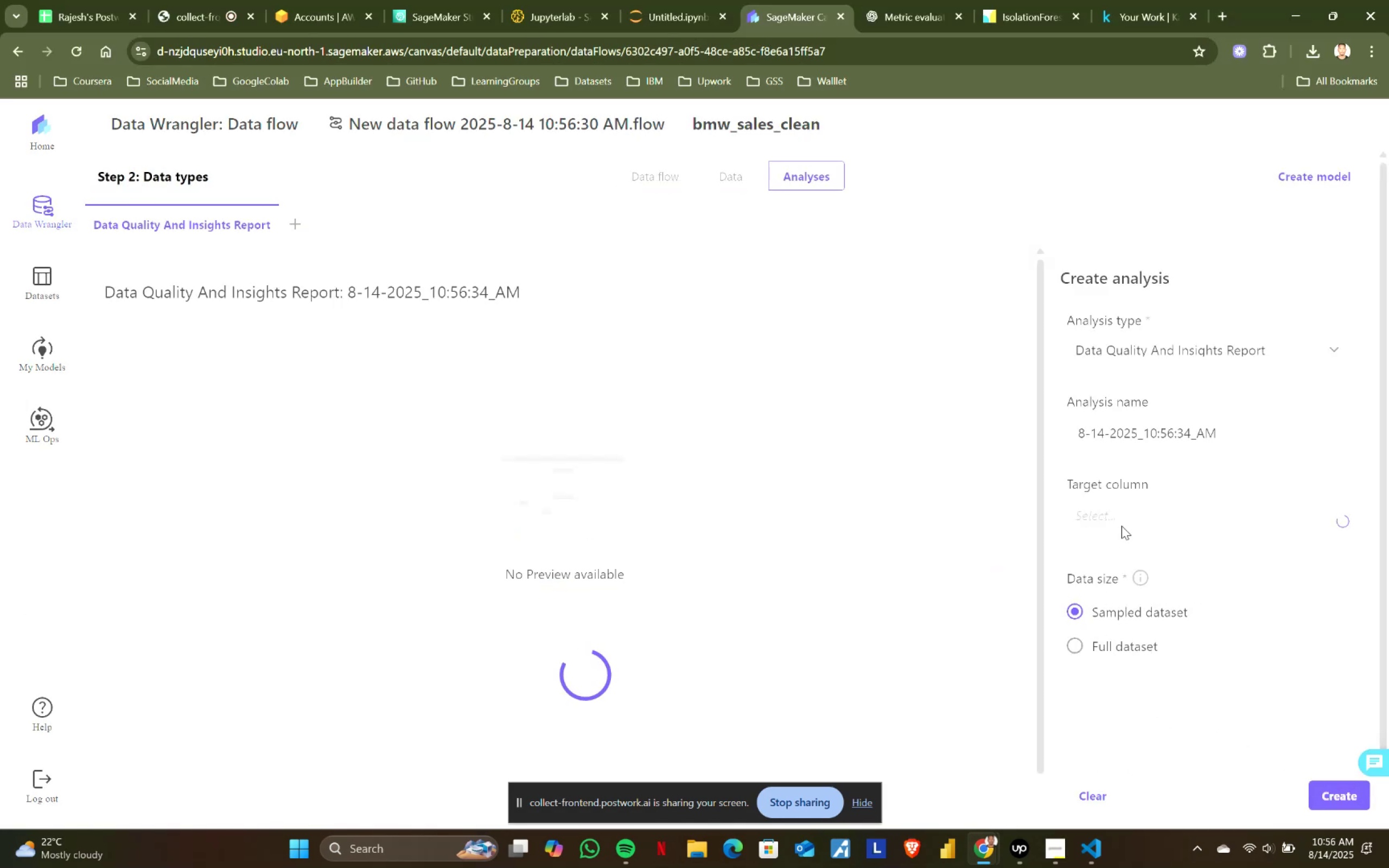 
left_click([1128, 514])
 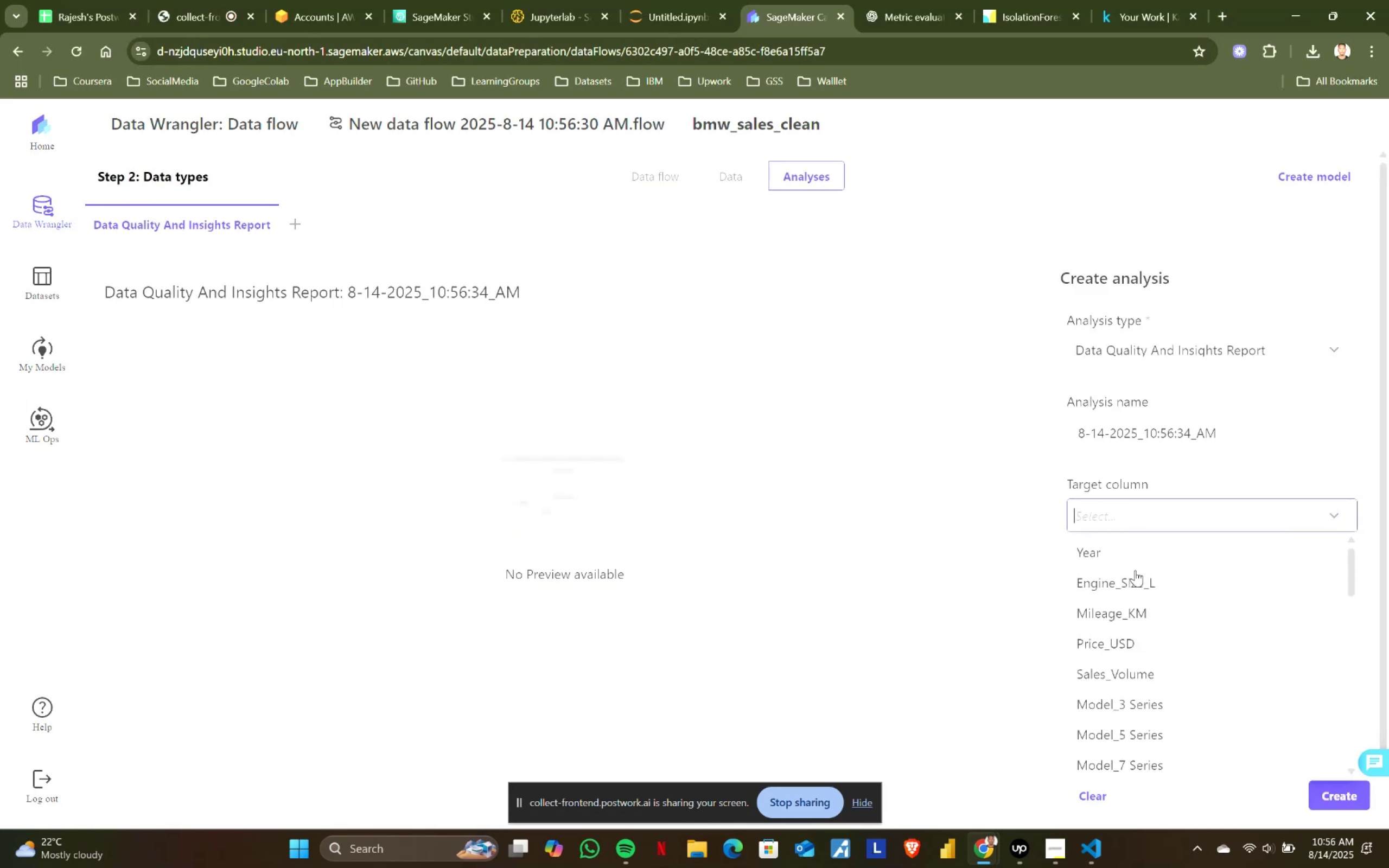 
scroll: coordinate [1145, 724], scroll_direction: down, amount: 9.0
 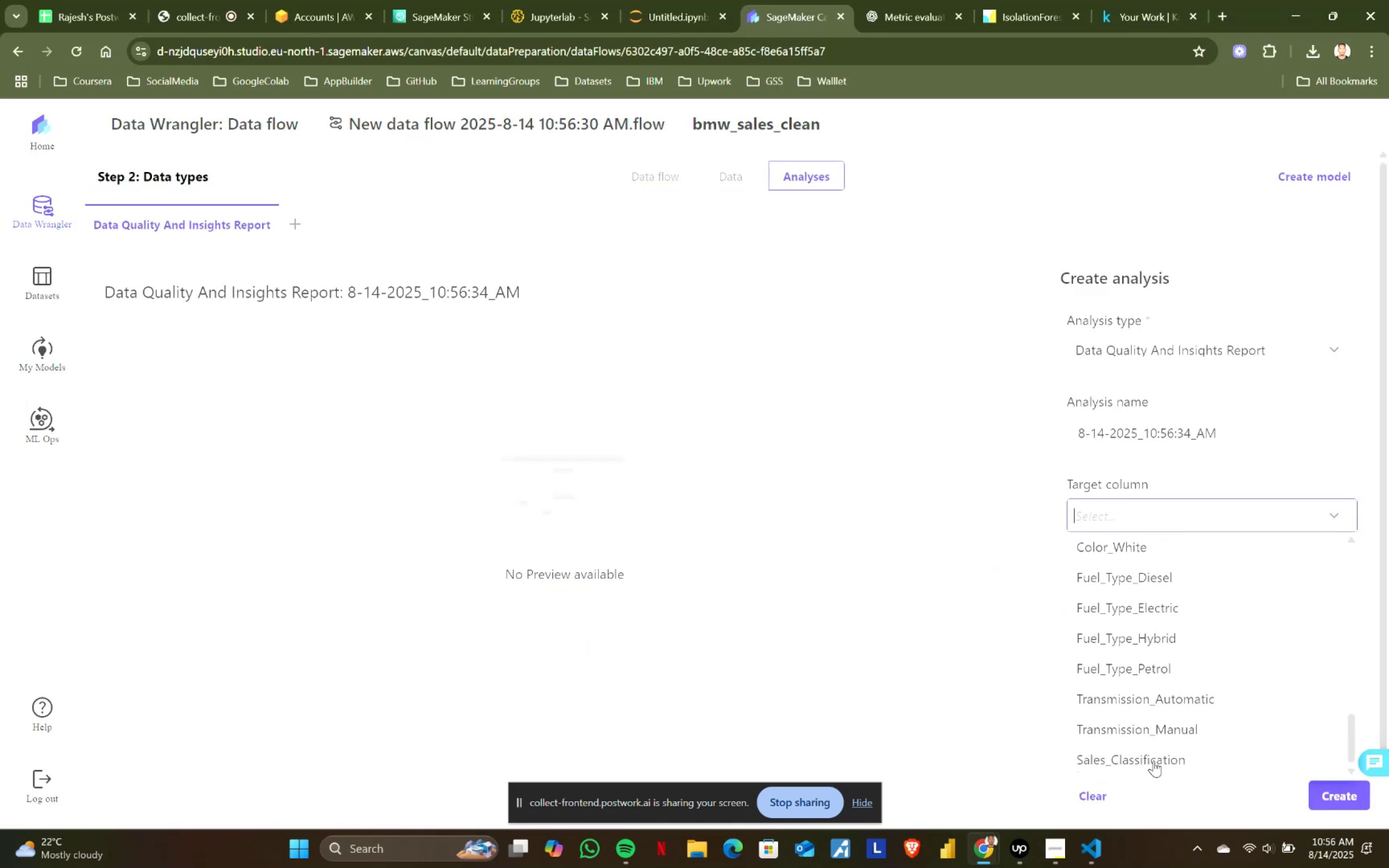 
left_click([1157, 756])
 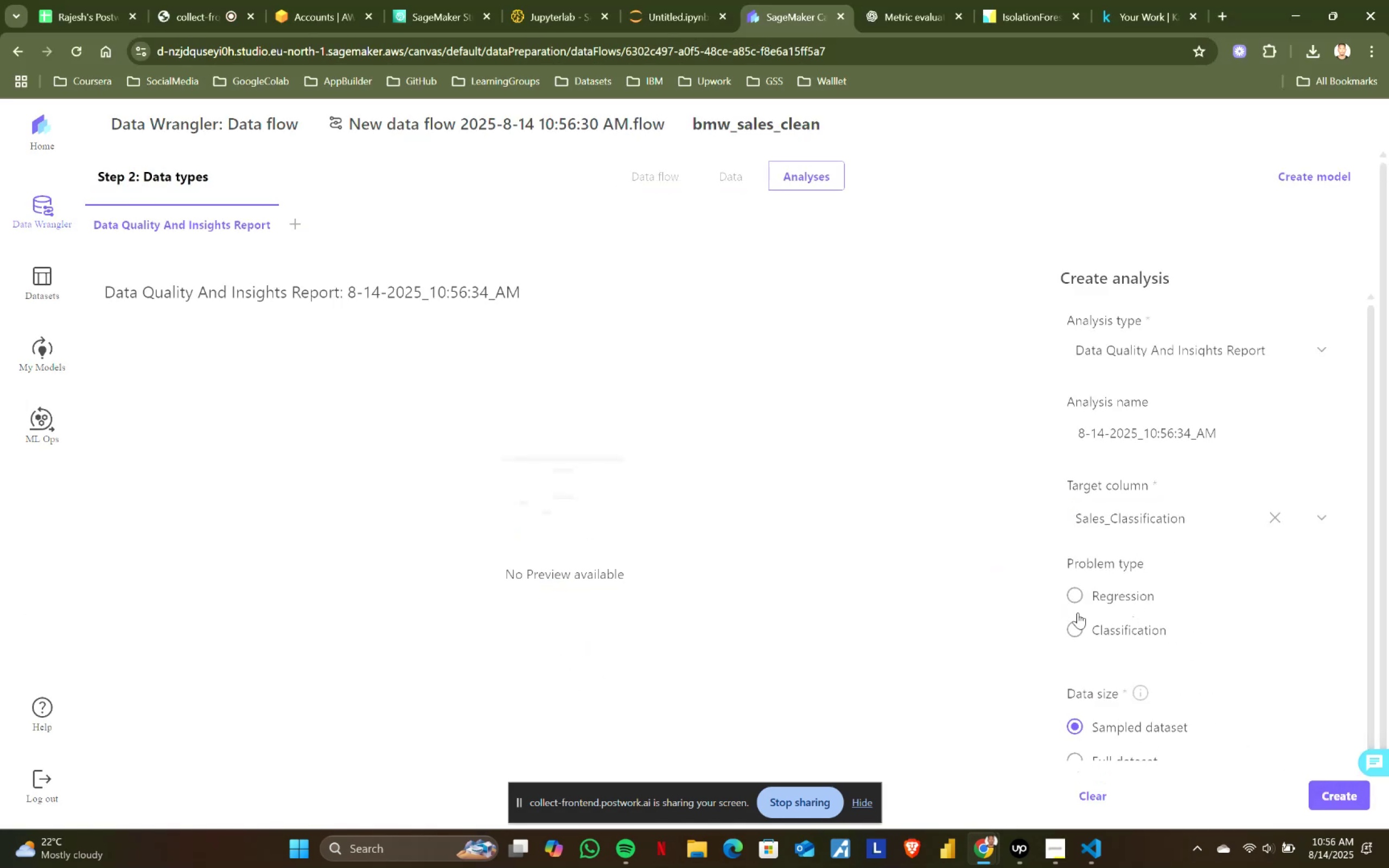 
left_click([1075, 633])
 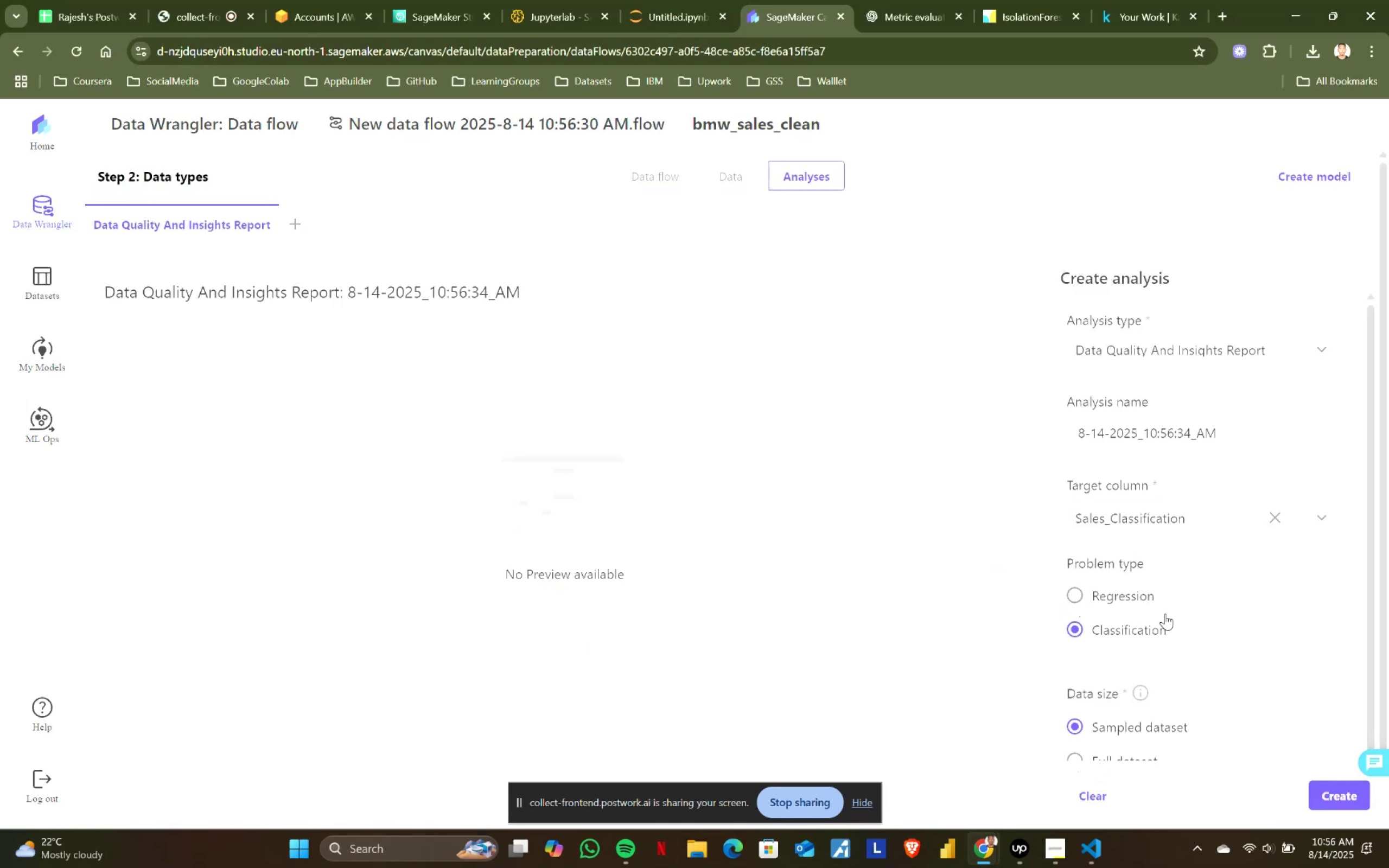 
scroll: coordinate [793, 665], scroll_direction: down, amount: 7.0
 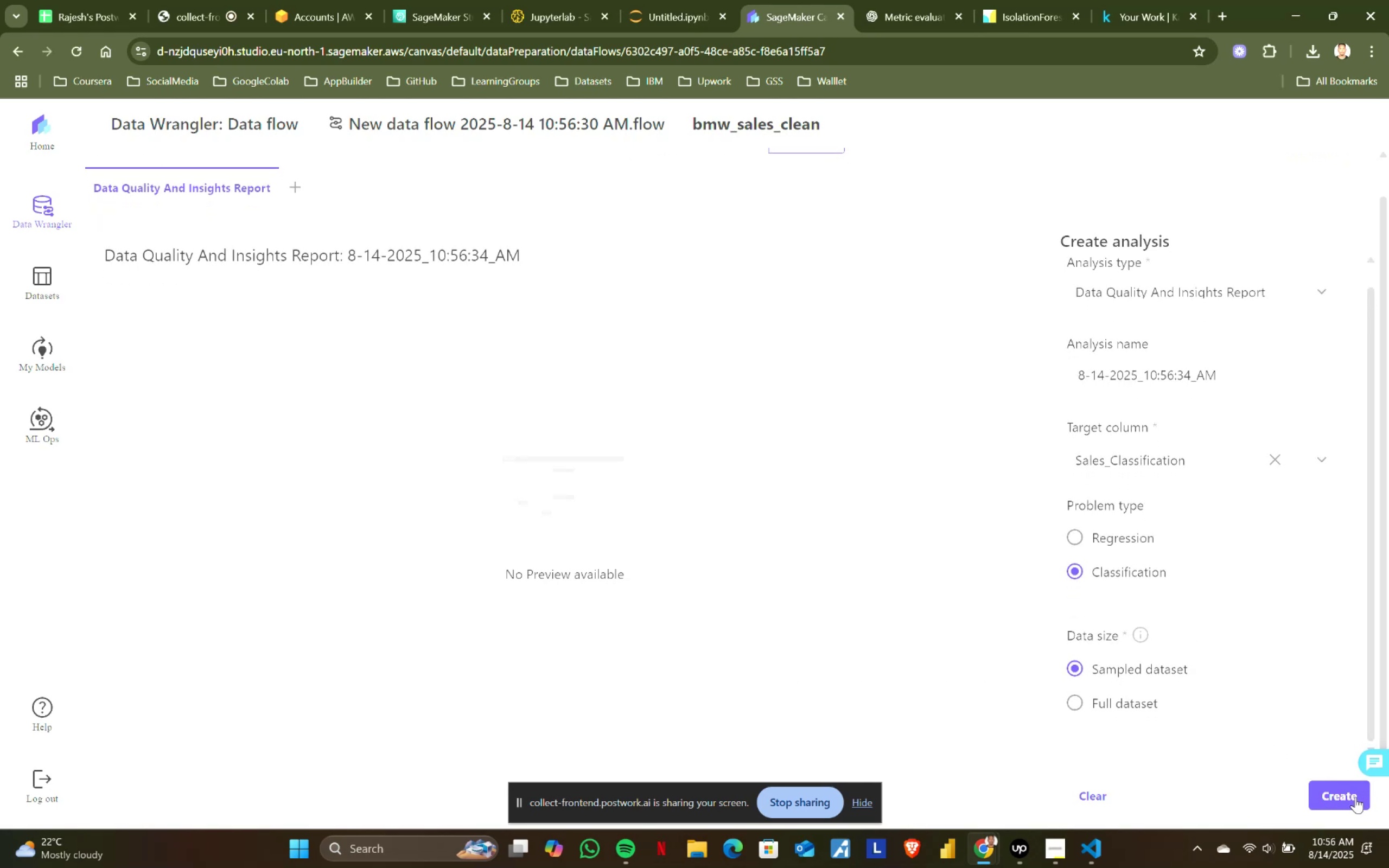 
left_click([1345, 791])
 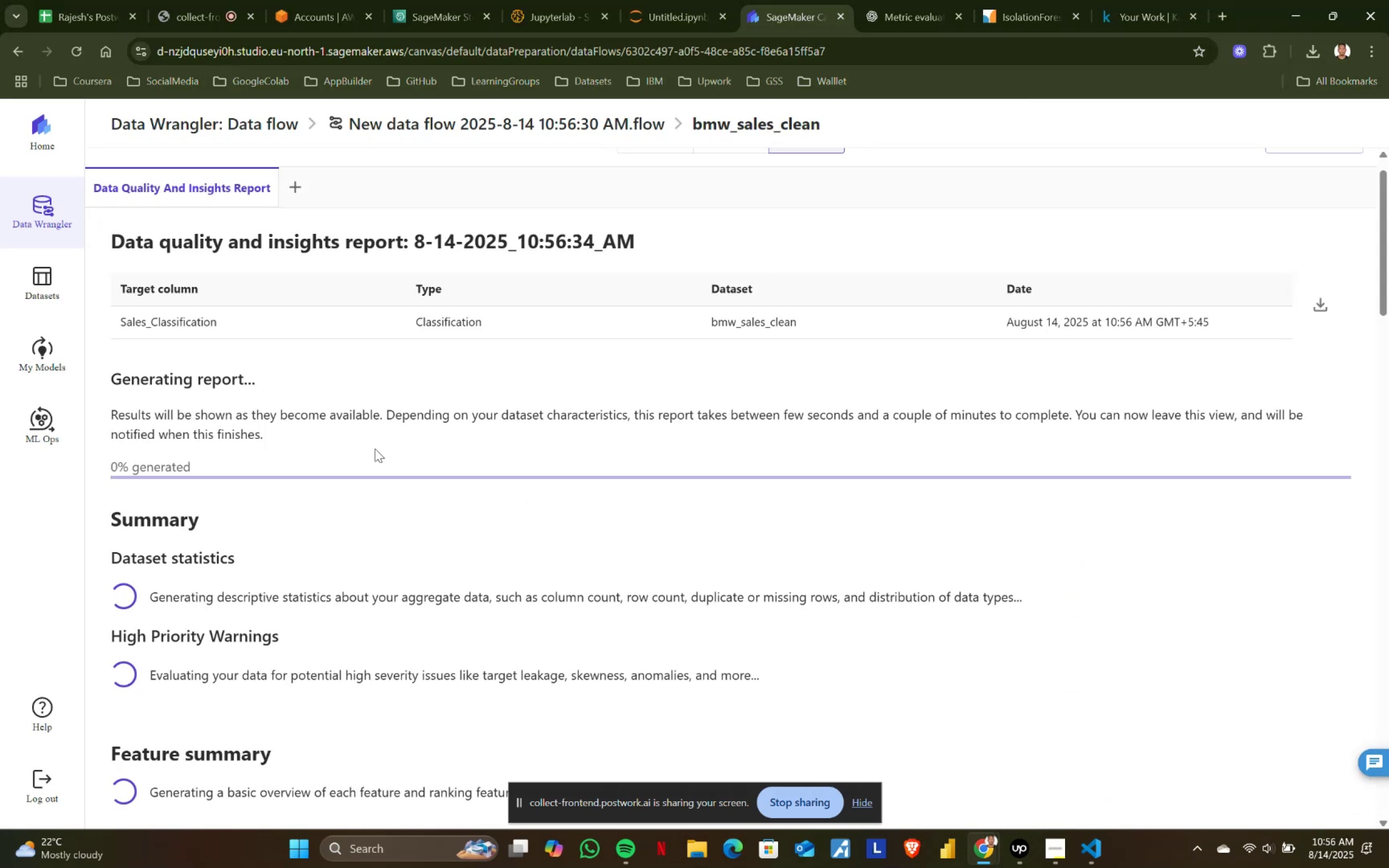 
scroll: coordinate [375, 449], scroll_direction: down, amount: 1.0
 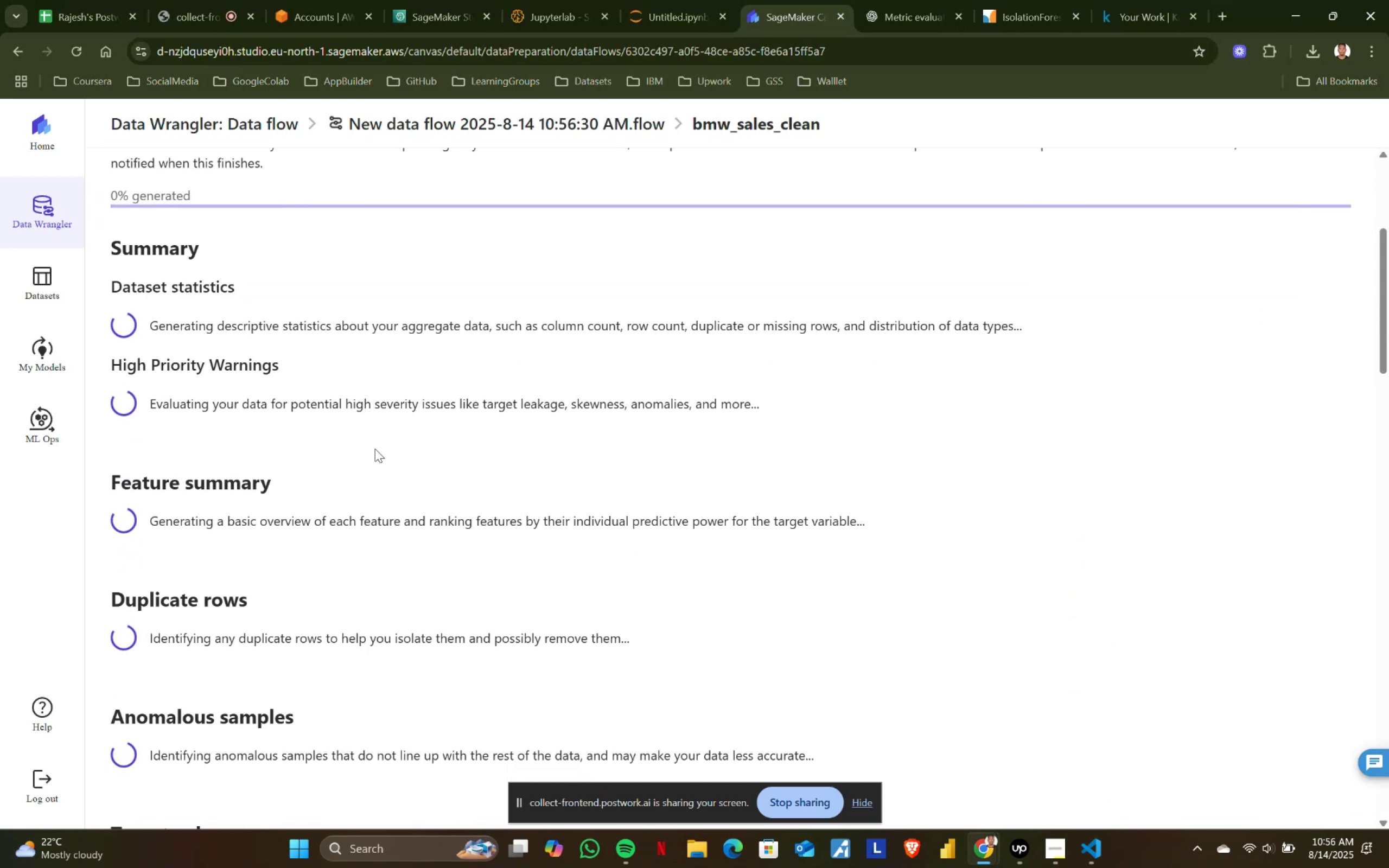 
scroll: coordinate [375, 449], scroll_direction: up, amount: 2.0
 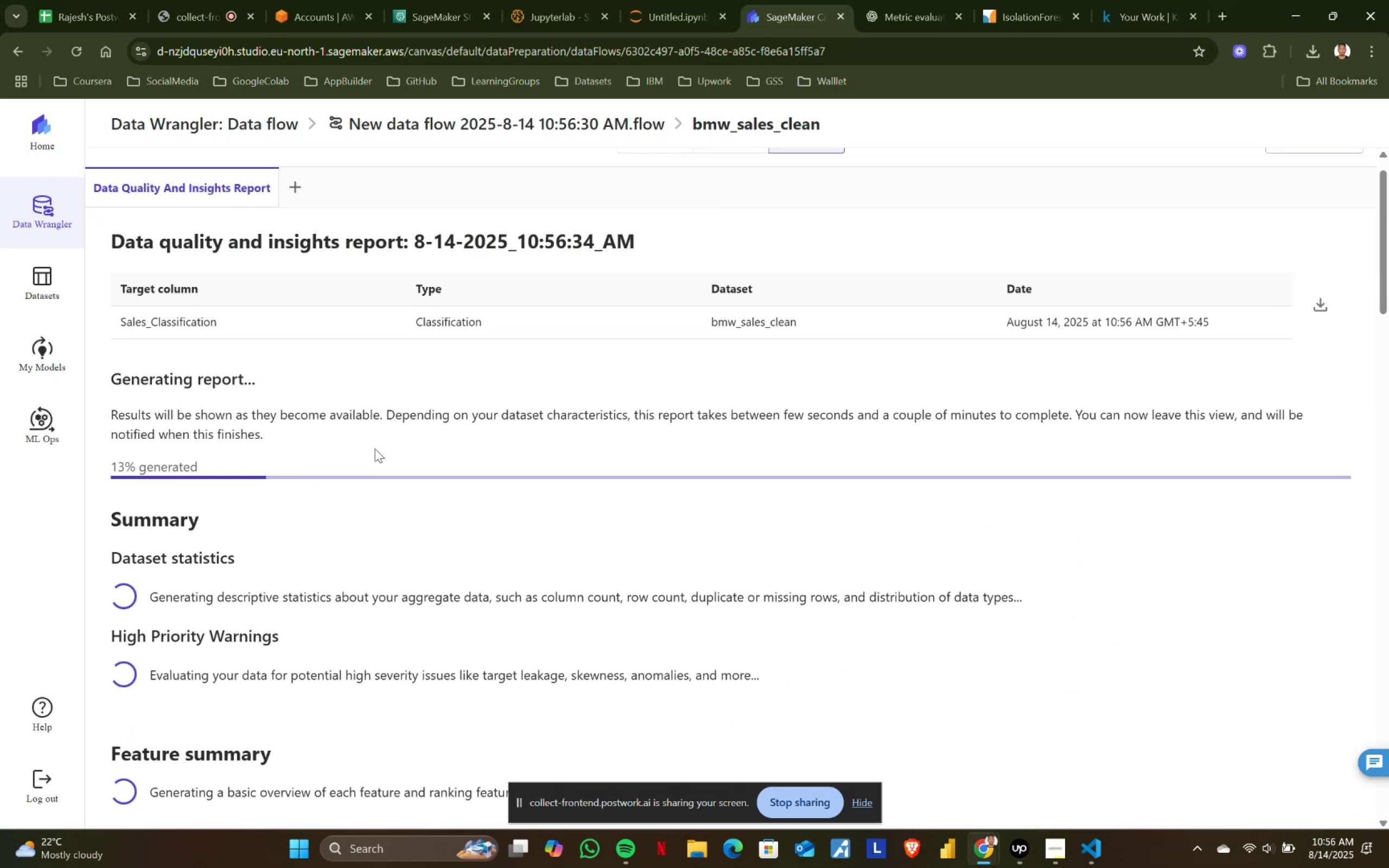 
scroll: coordinate [375, 449], scroll_direction: down, amount: 1.0
 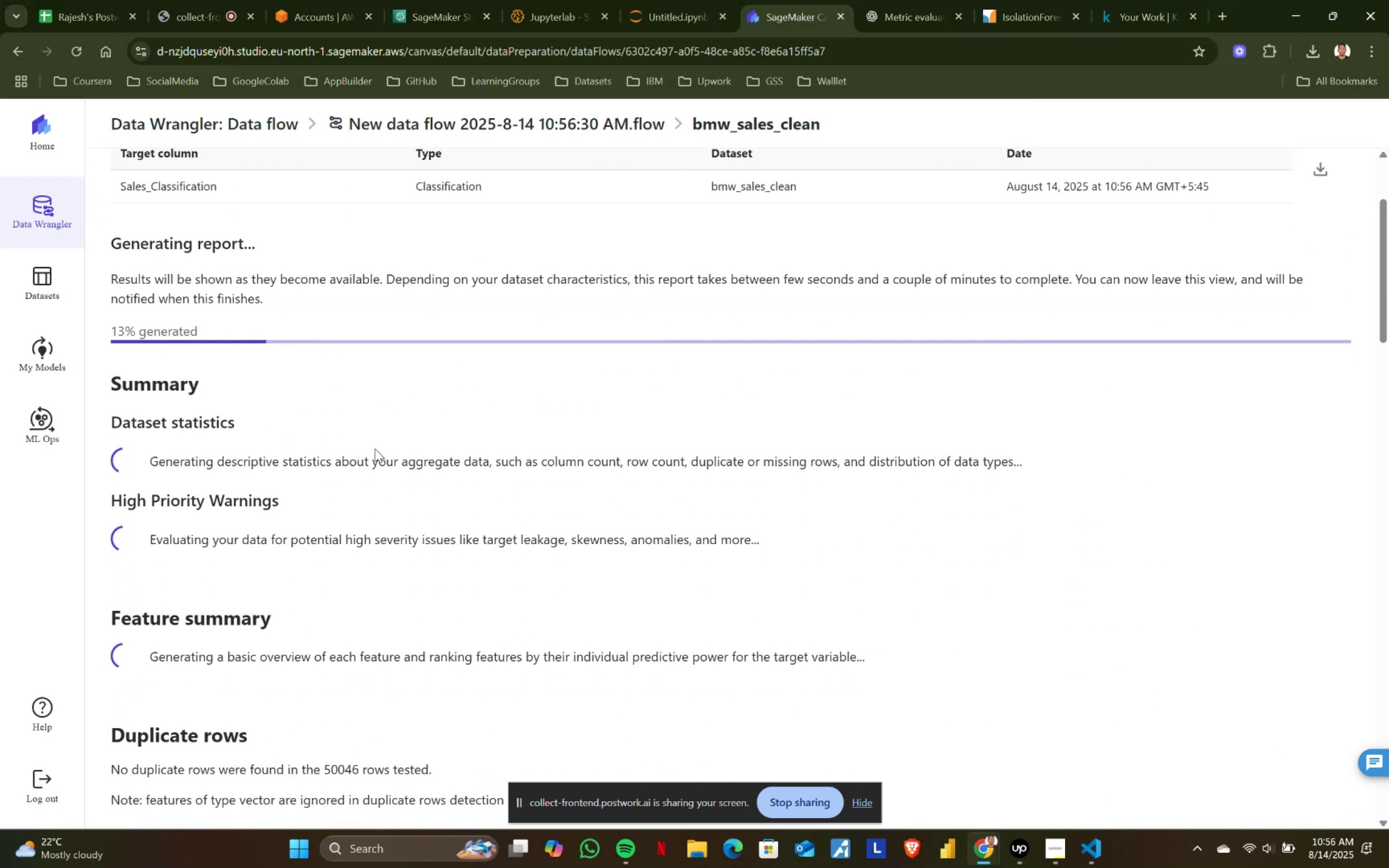 
scroll: coordinate [375, 449], scroll_direction: up, amount: 1.0
 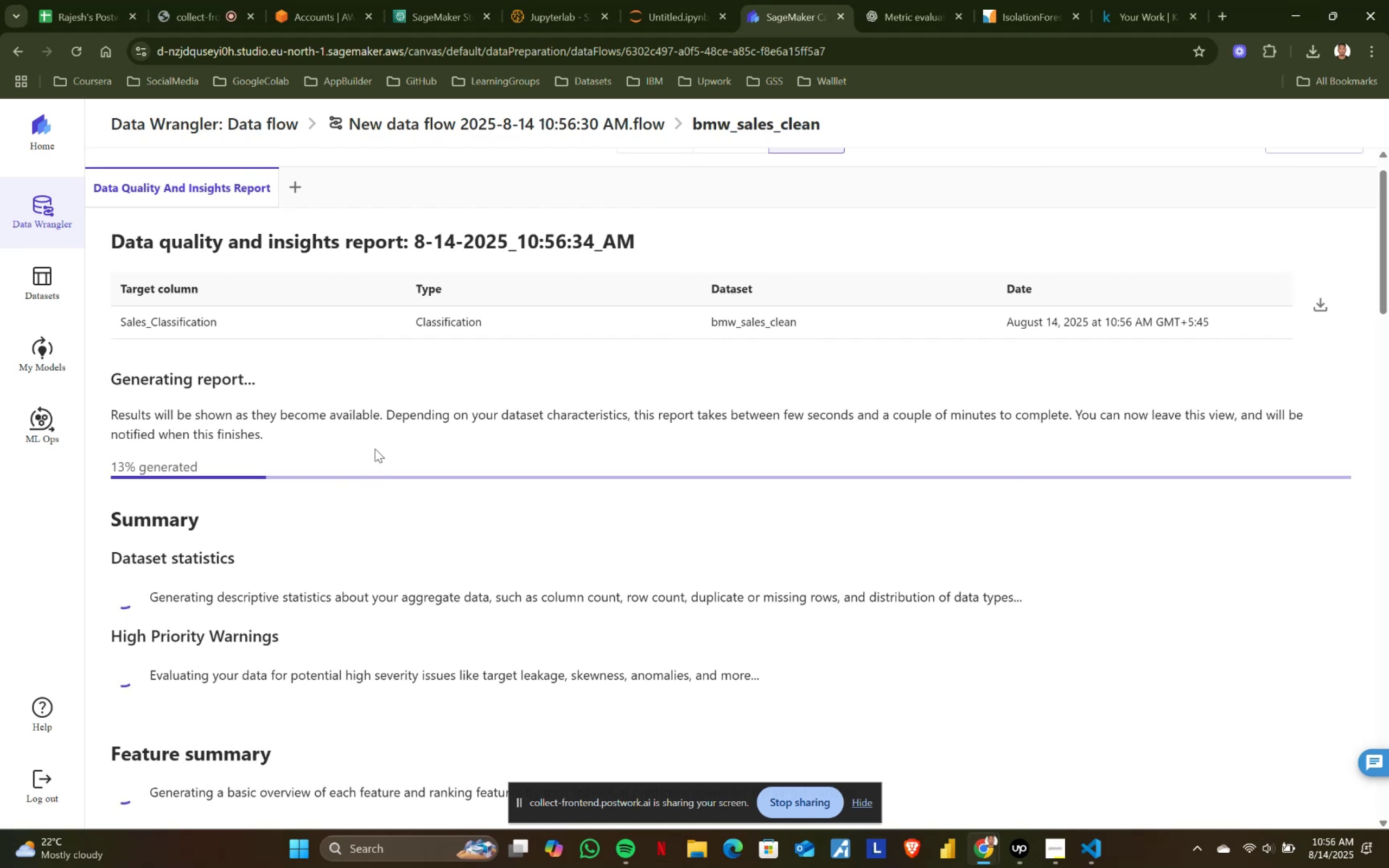 